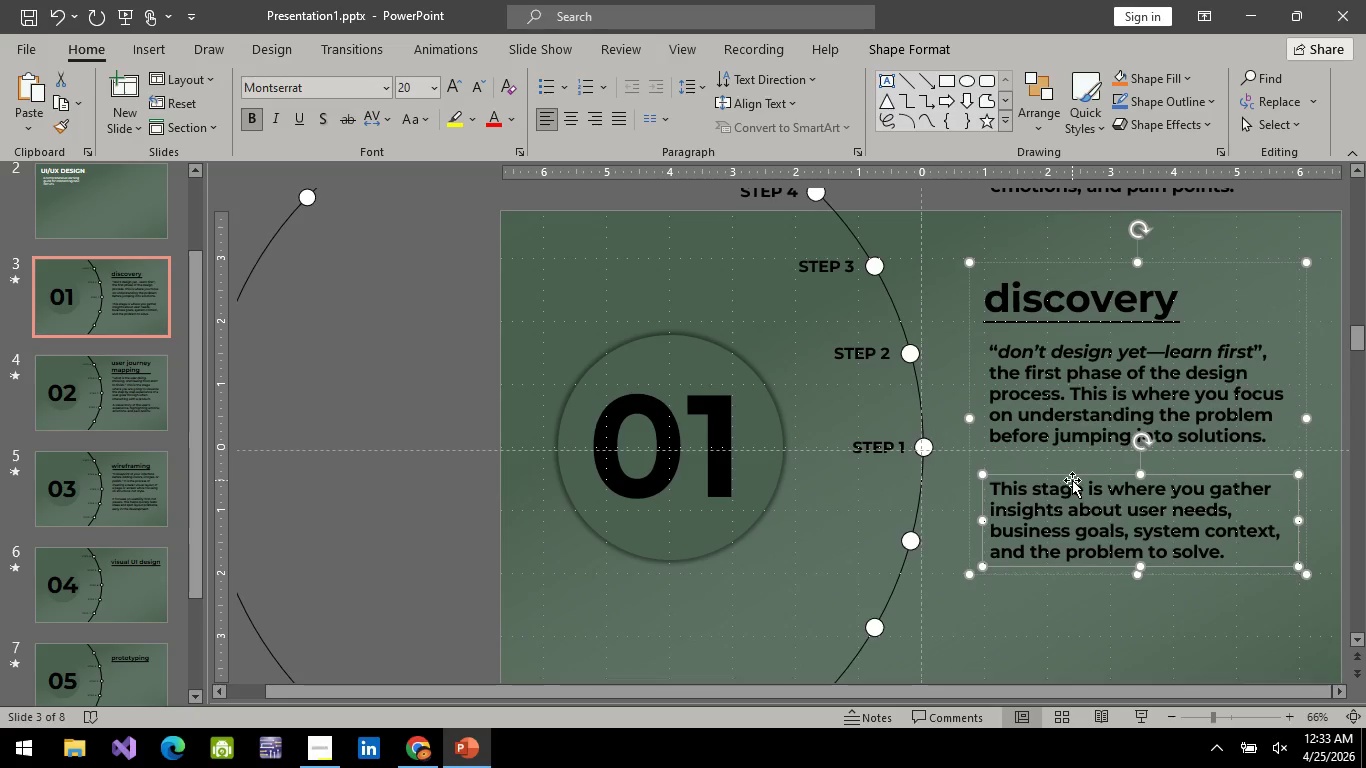 
key(ArrowUp)
 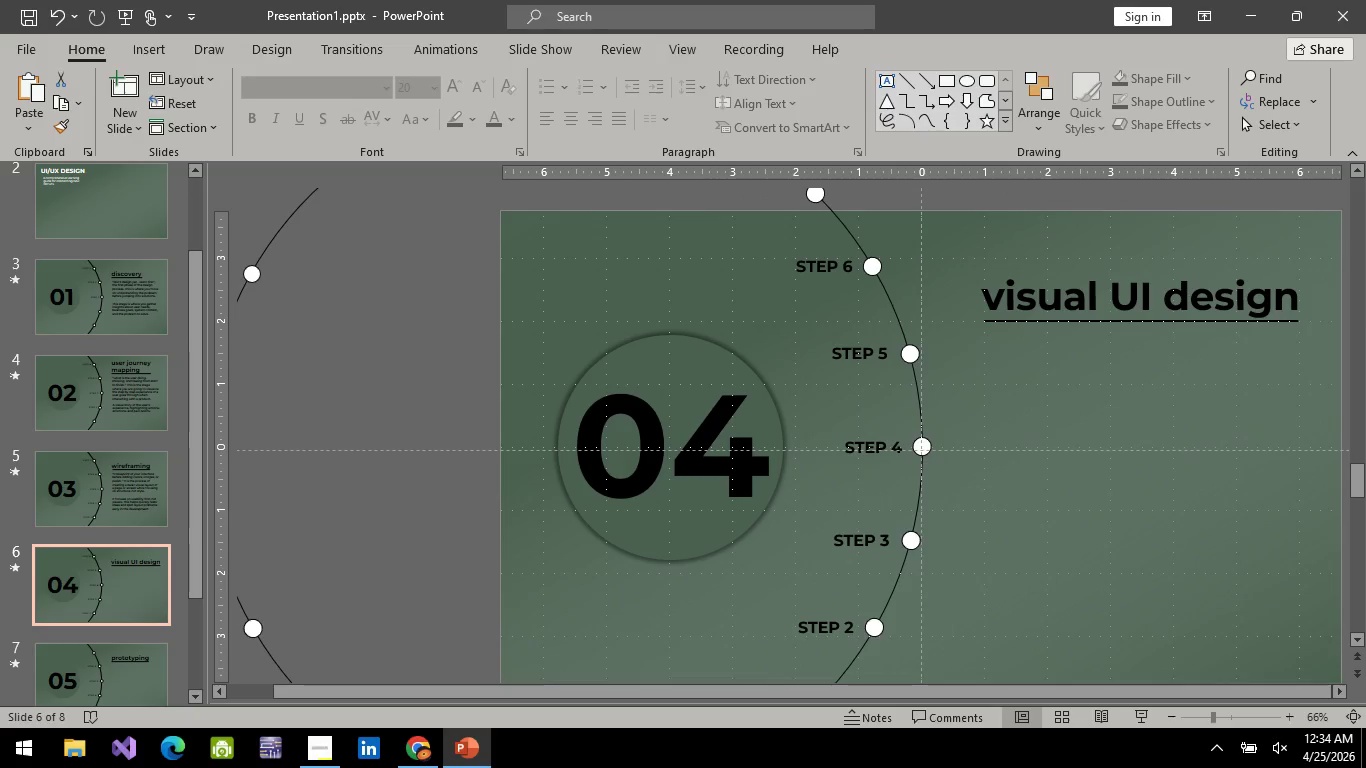 
left_click([428, 753])
 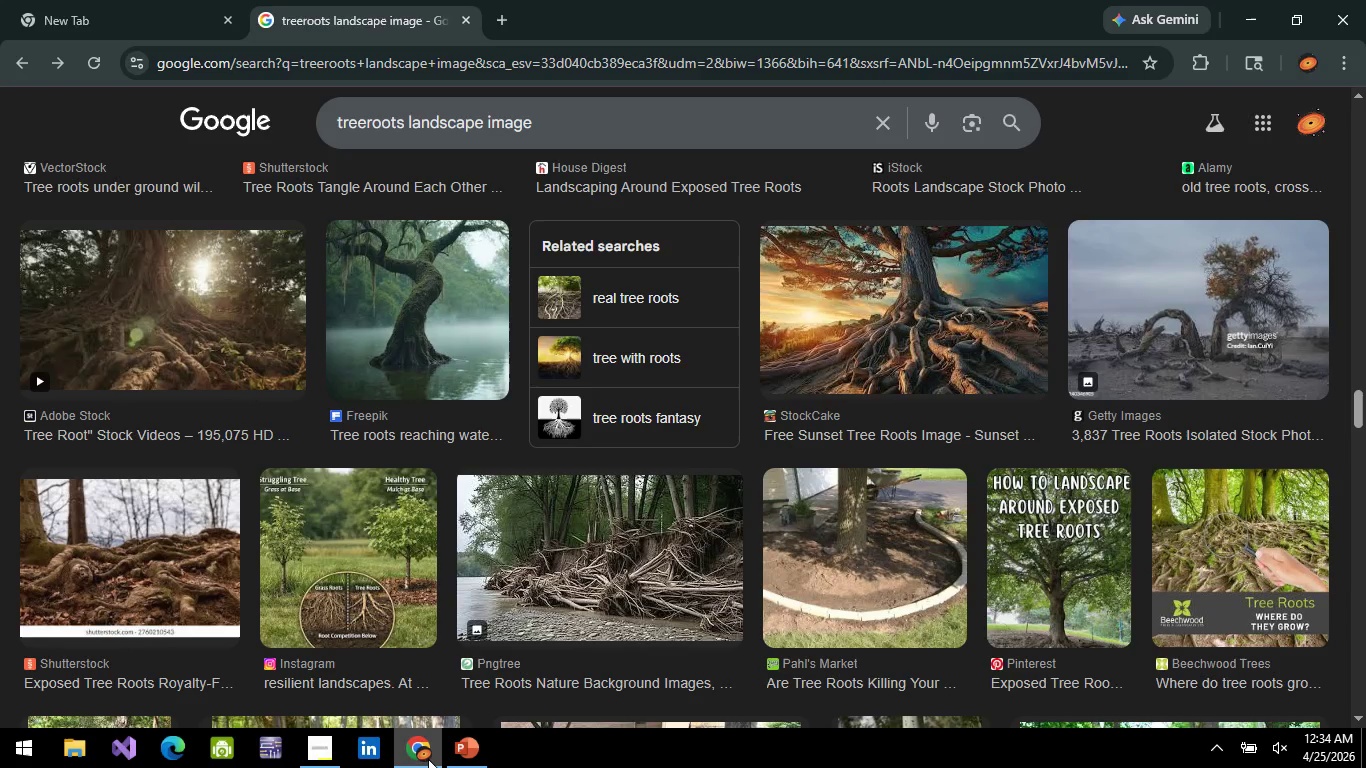 
wait(18.52)
 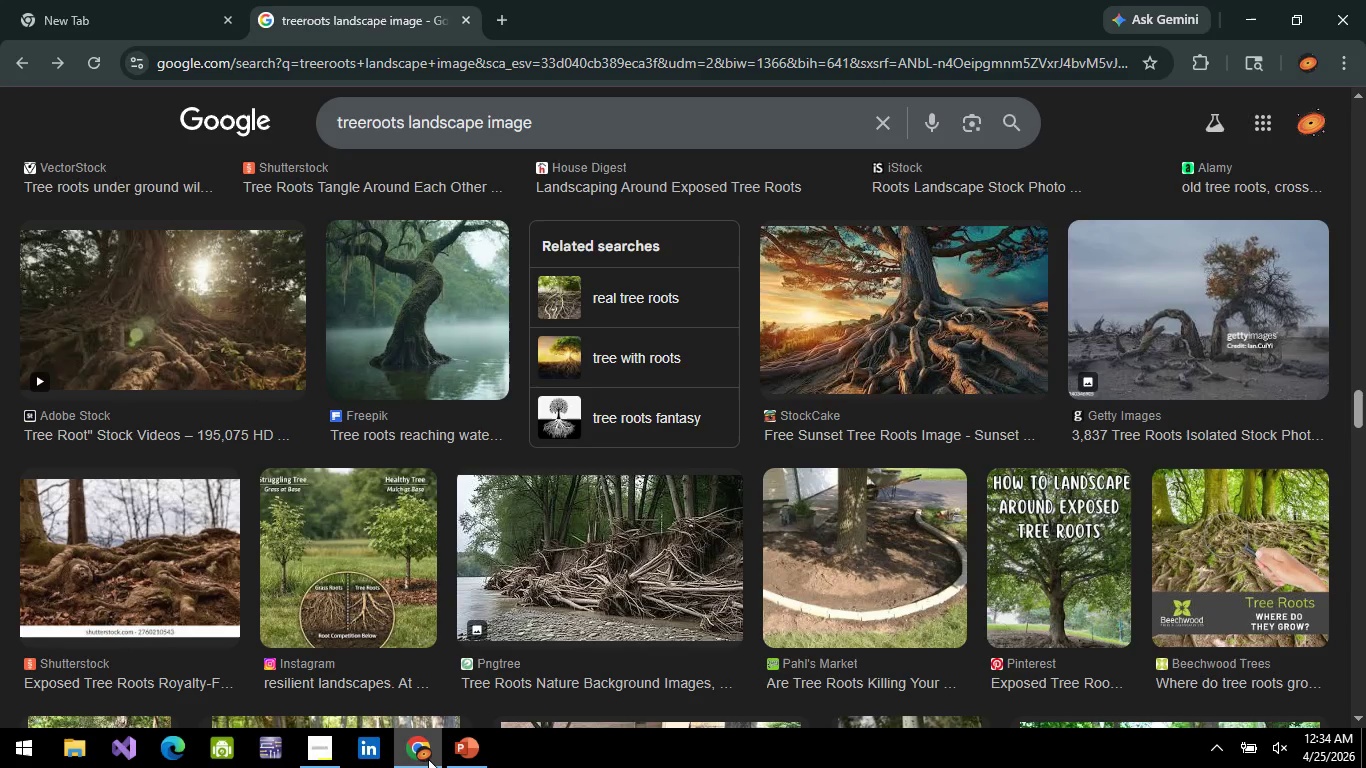 
double_click([465, 15])
 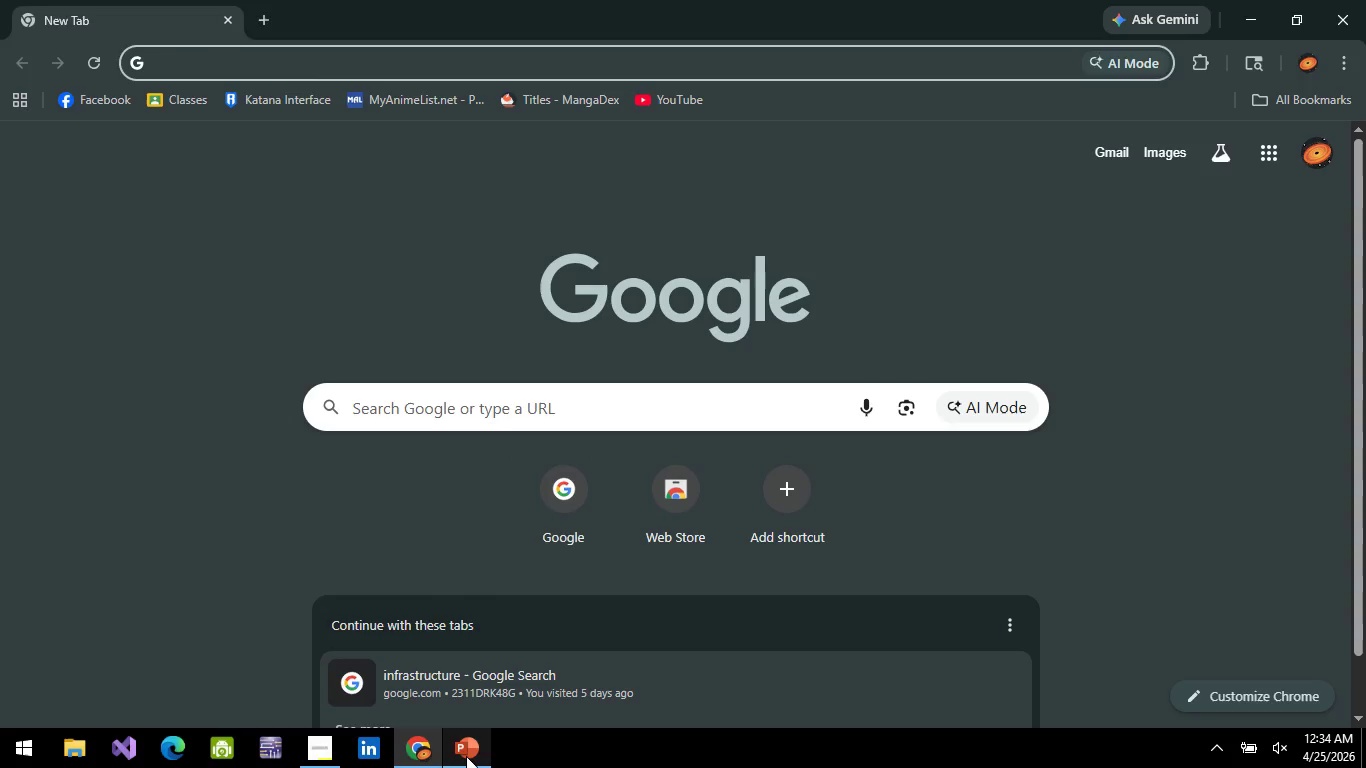 
double_click([466, 756])
 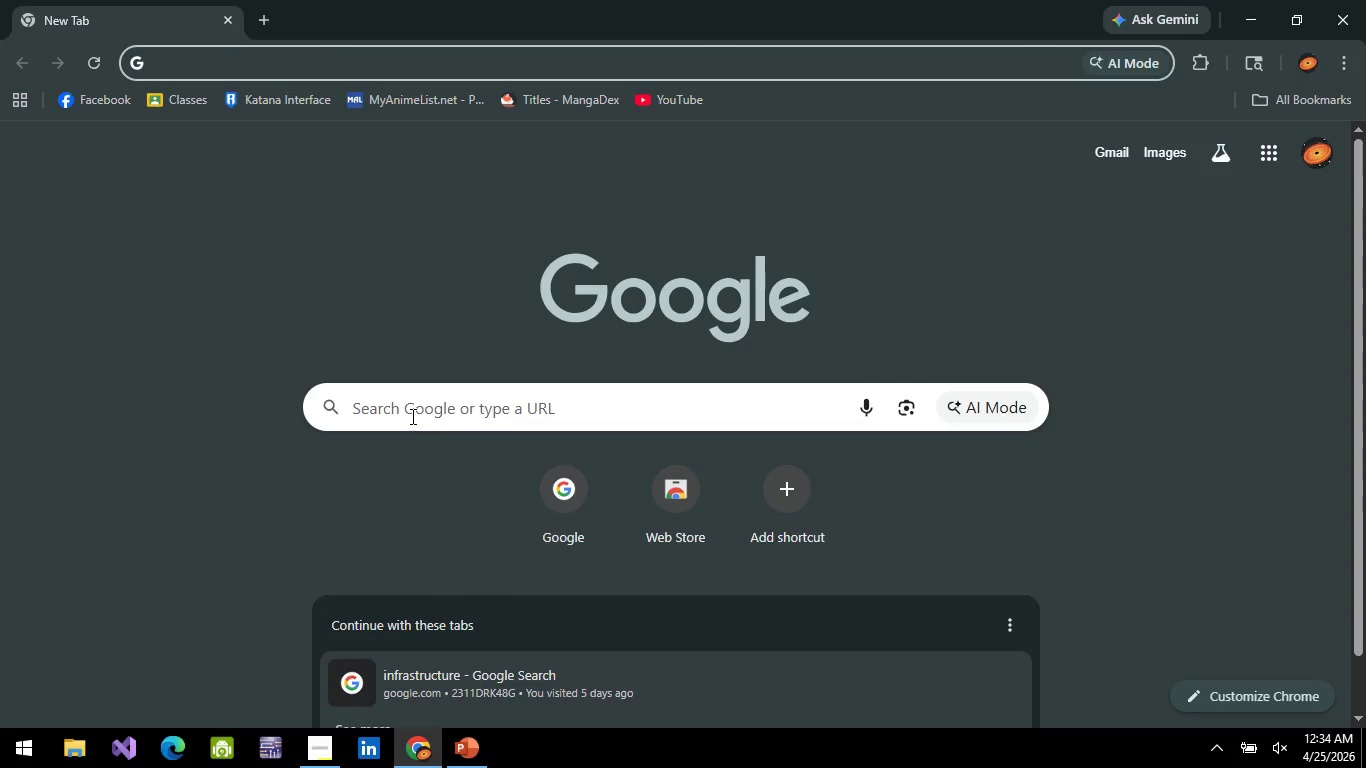 
wait(6.2)
 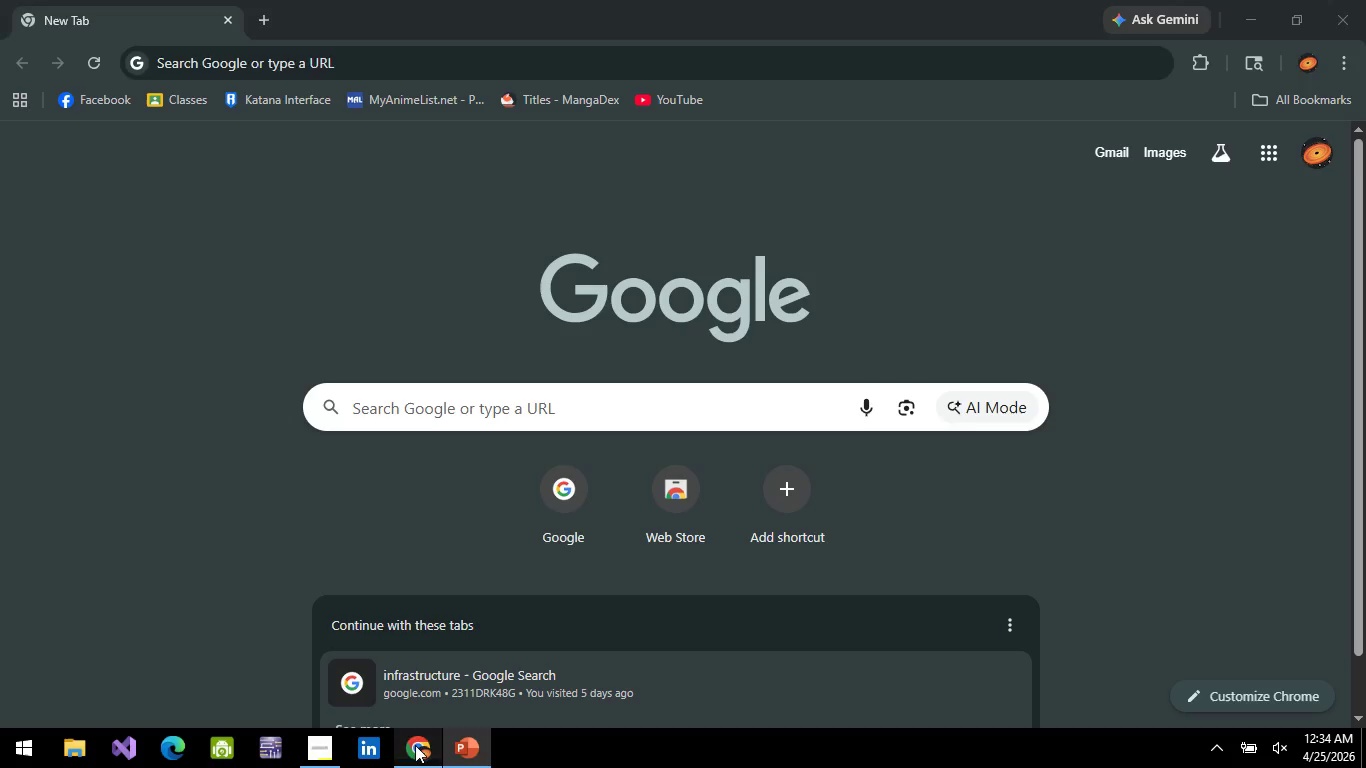 
left_click([261, 52])
 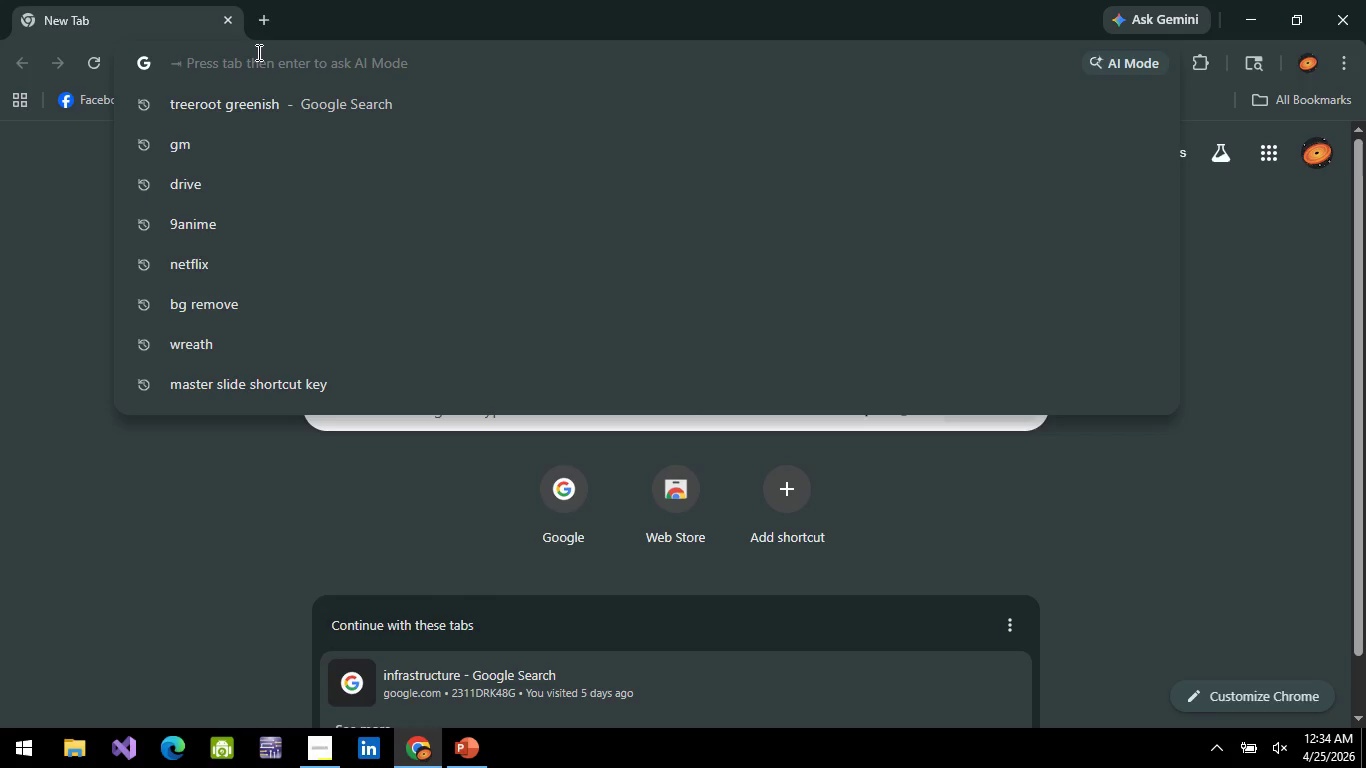 
wait(9.08)
 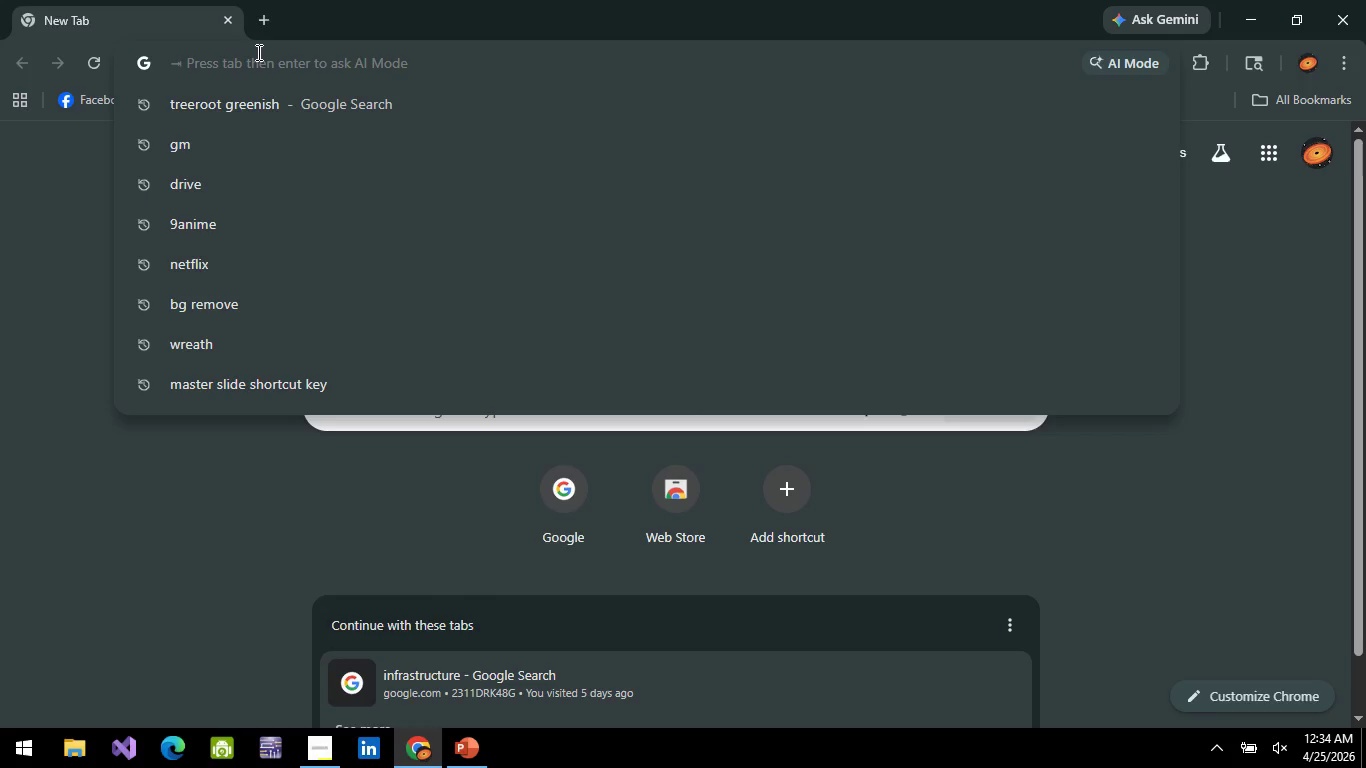 
key(S)
 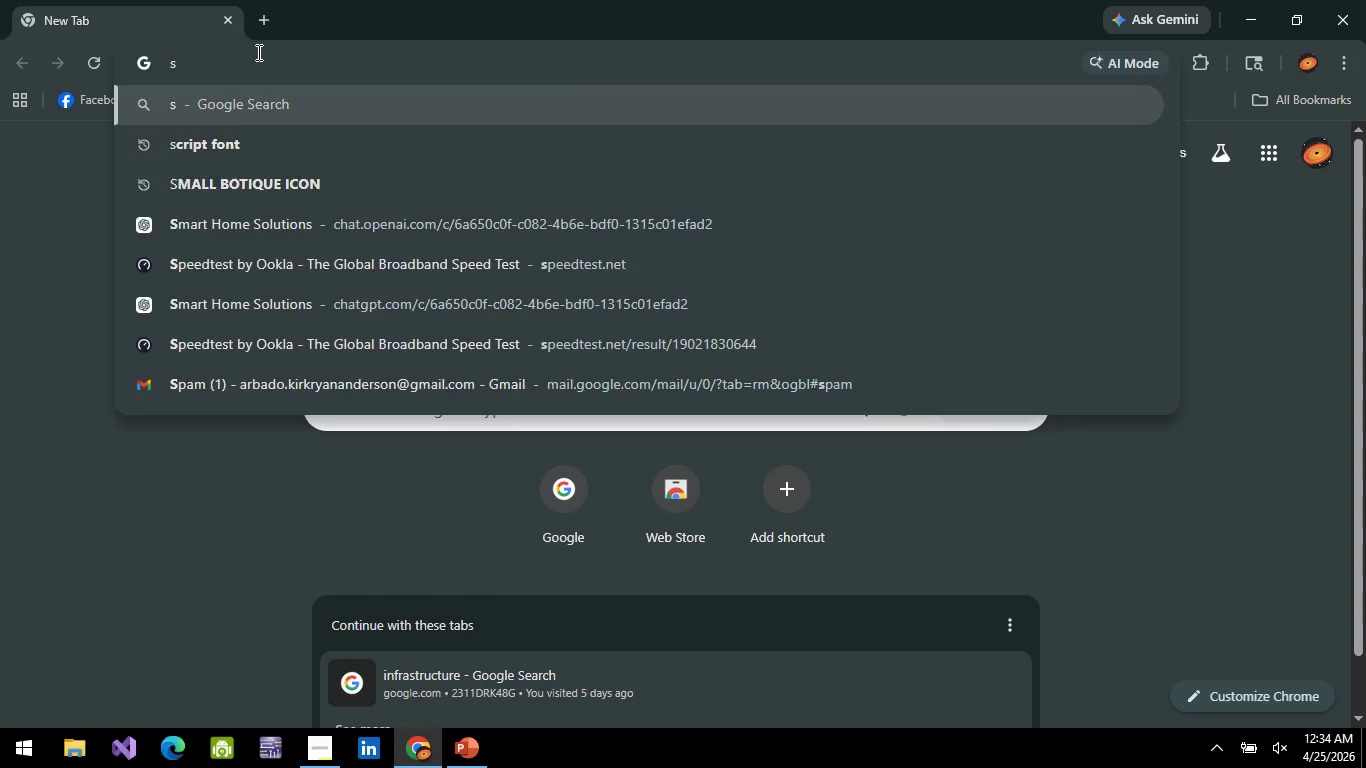 
key(Backspace)
 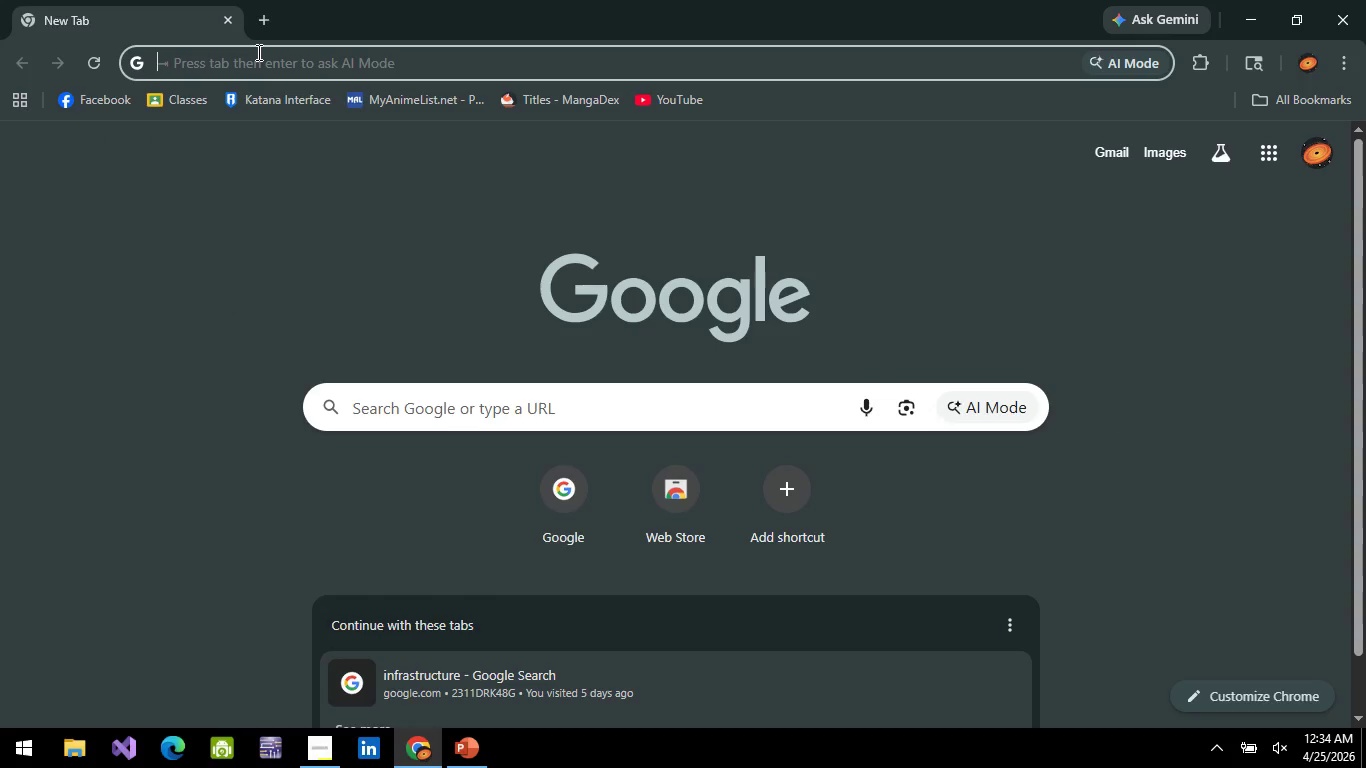 
key(Backspace)
 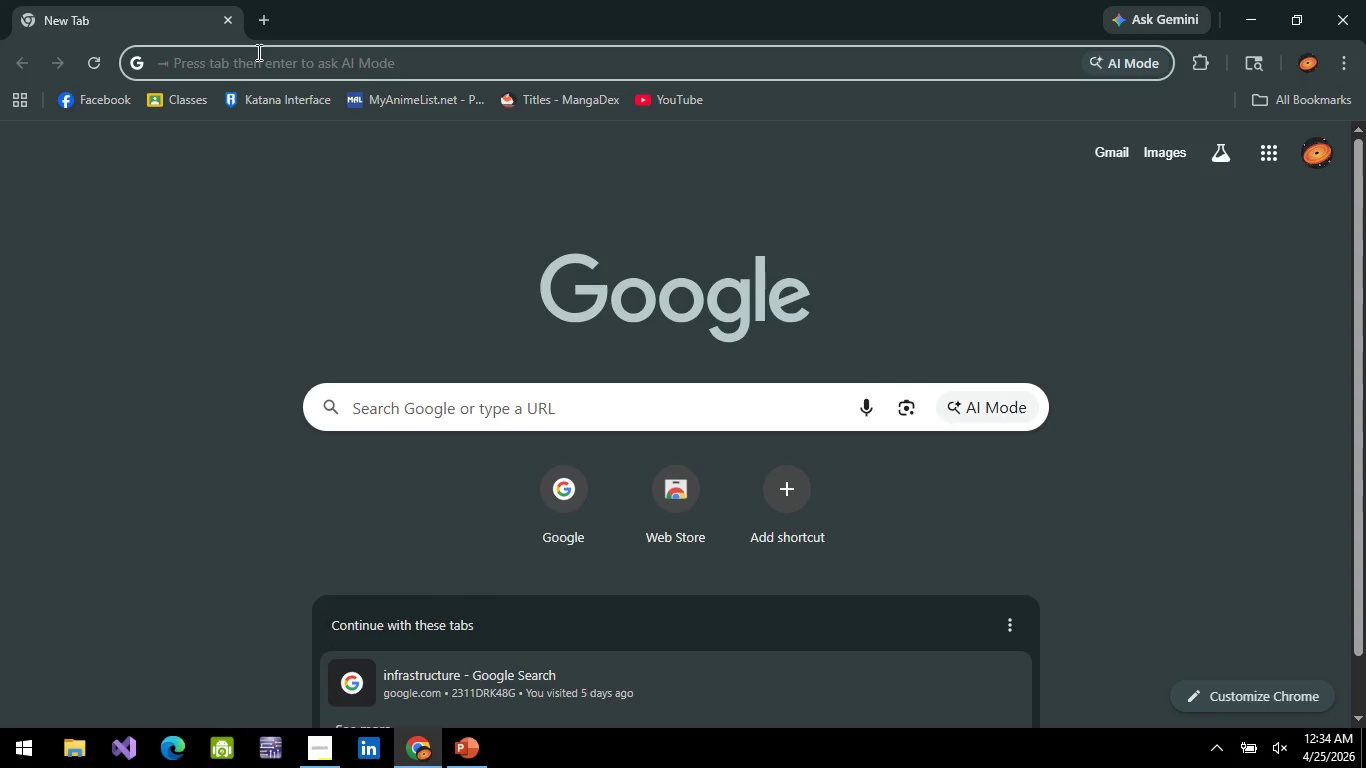 
key(F)
 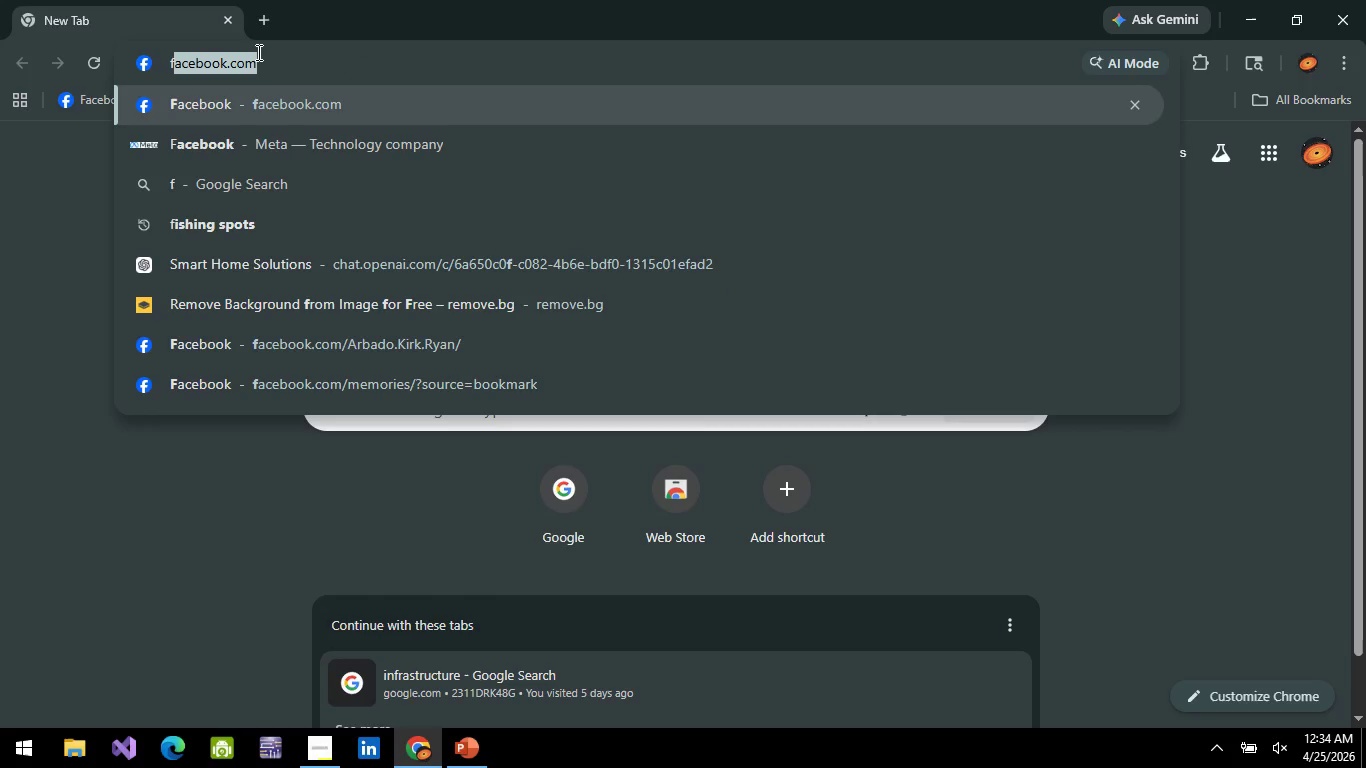 
key(Backspace)
 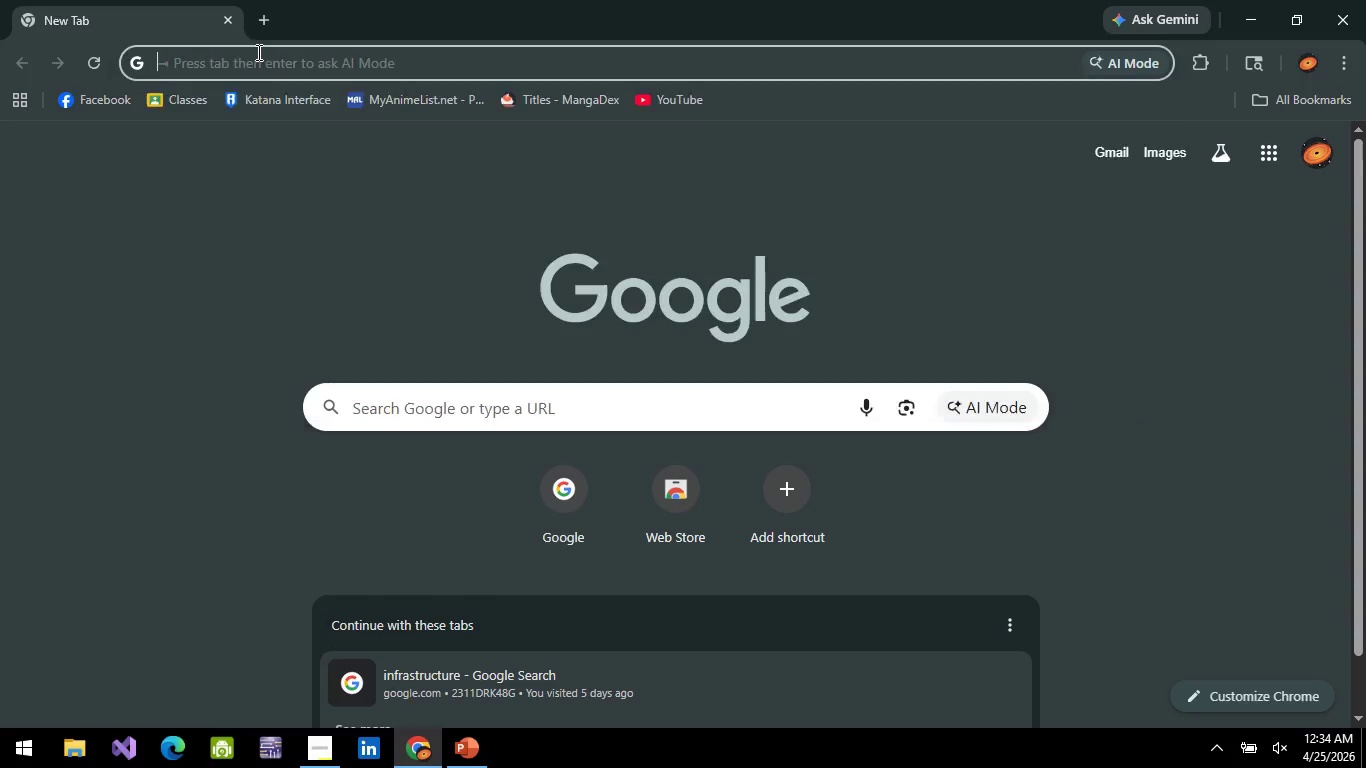 
key(Backspace)
 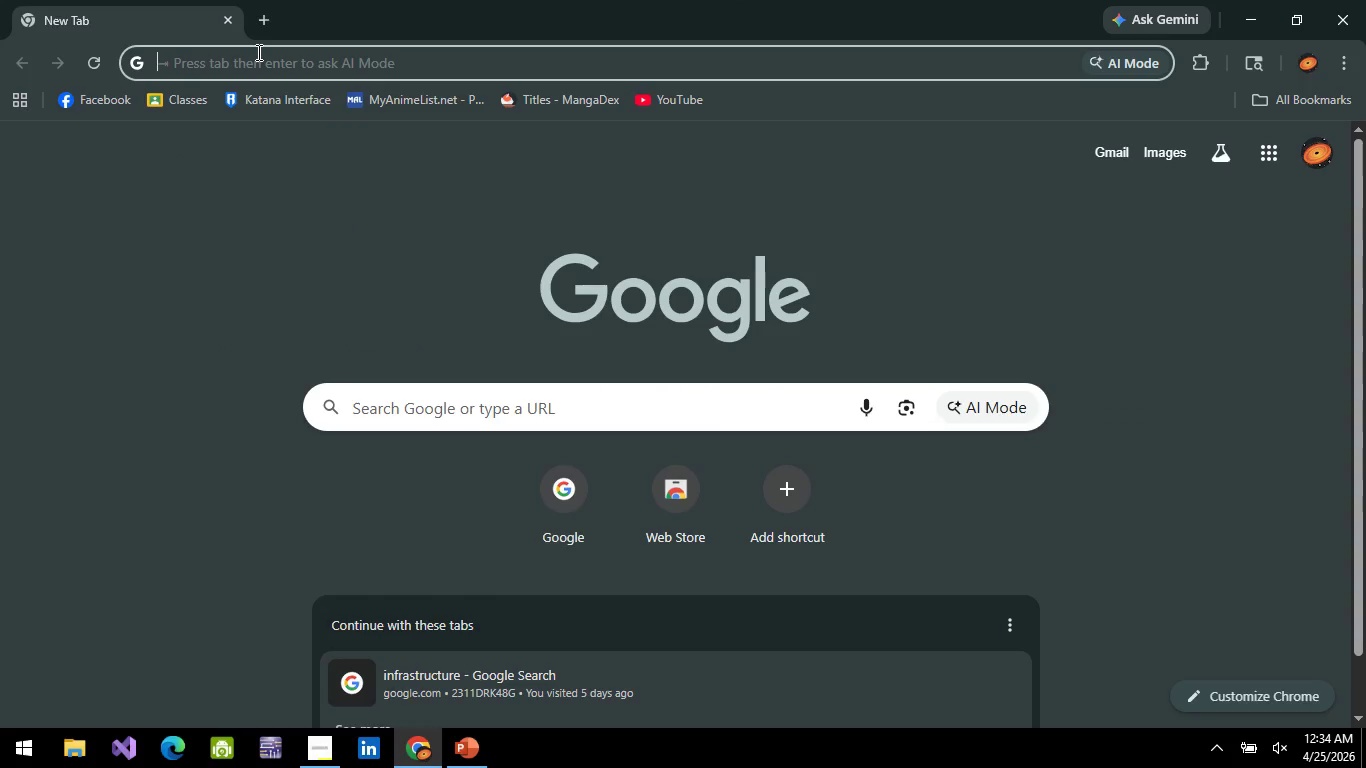 
type(tree roots )
 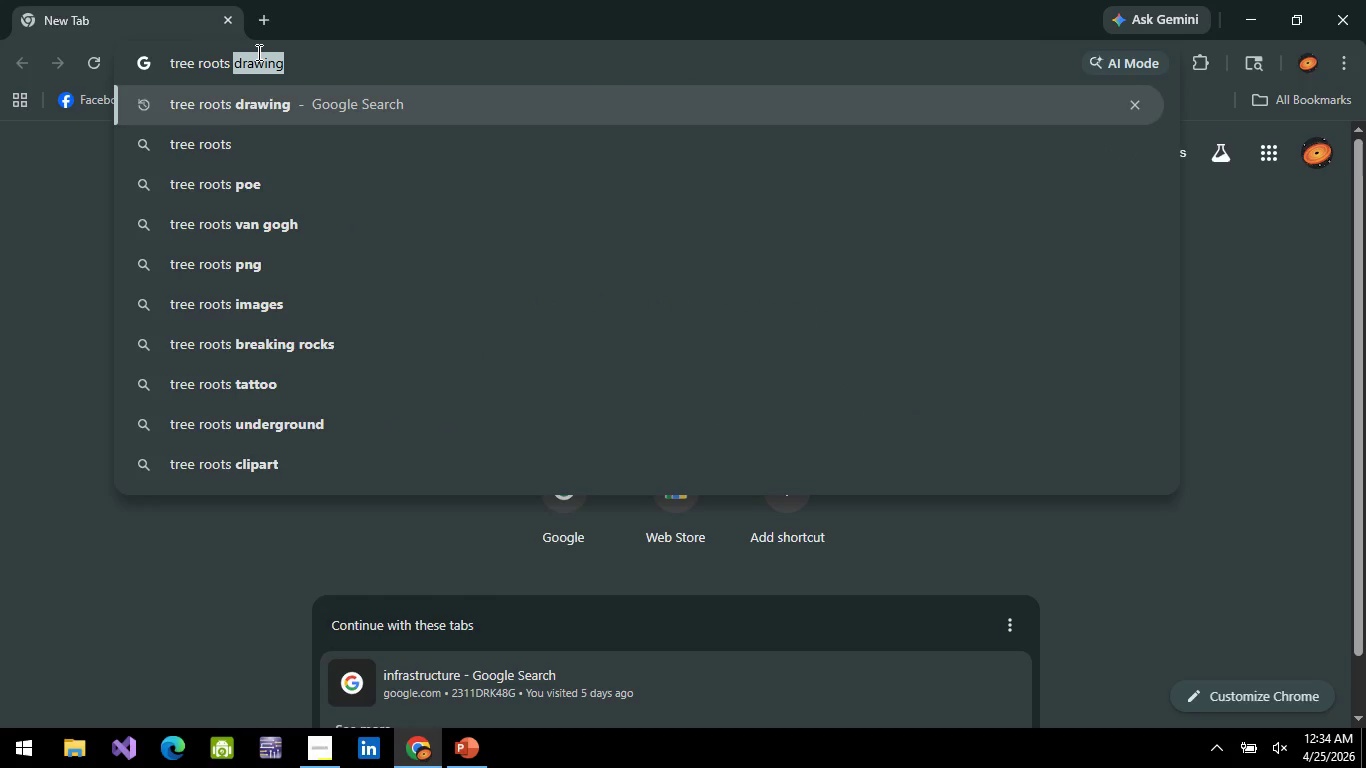 
key(ArrowLeft)
 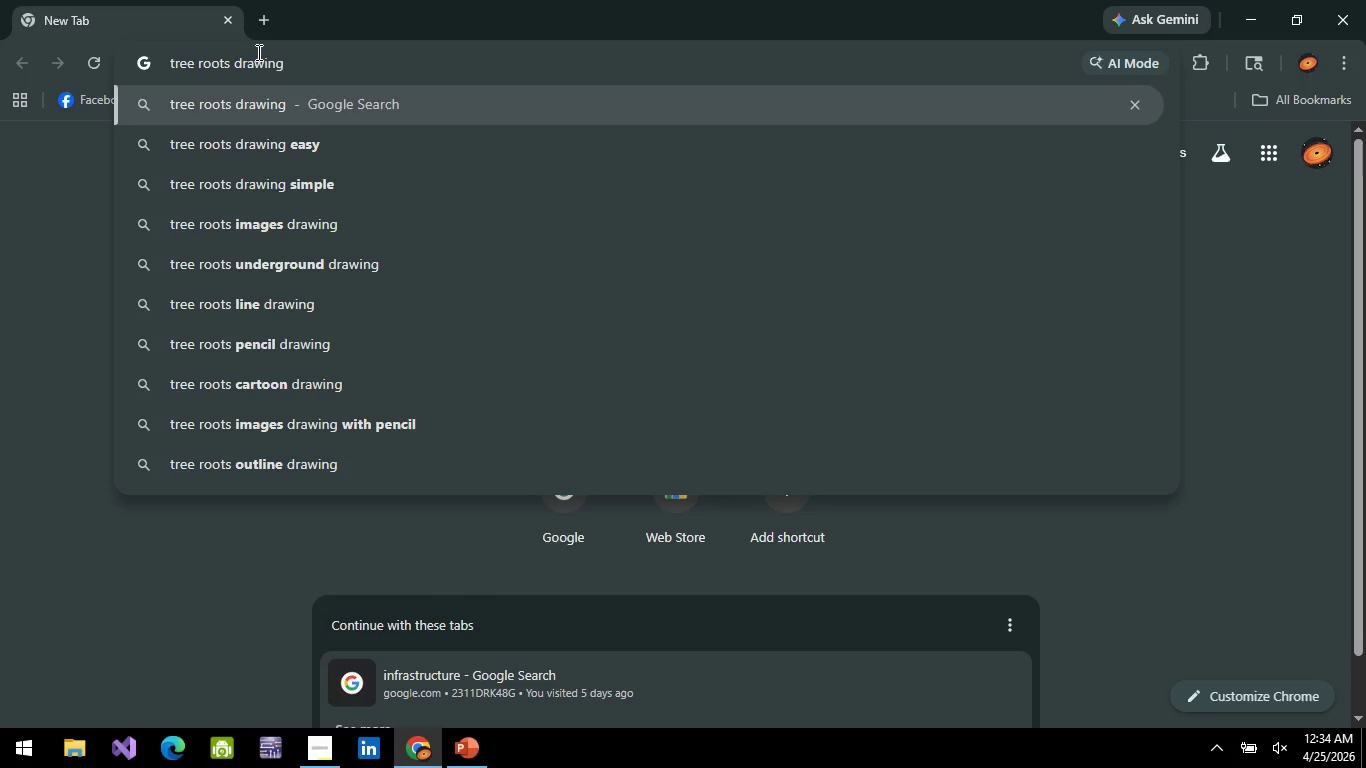 
hold_key(key=ArrowRight, duration=0.44)
 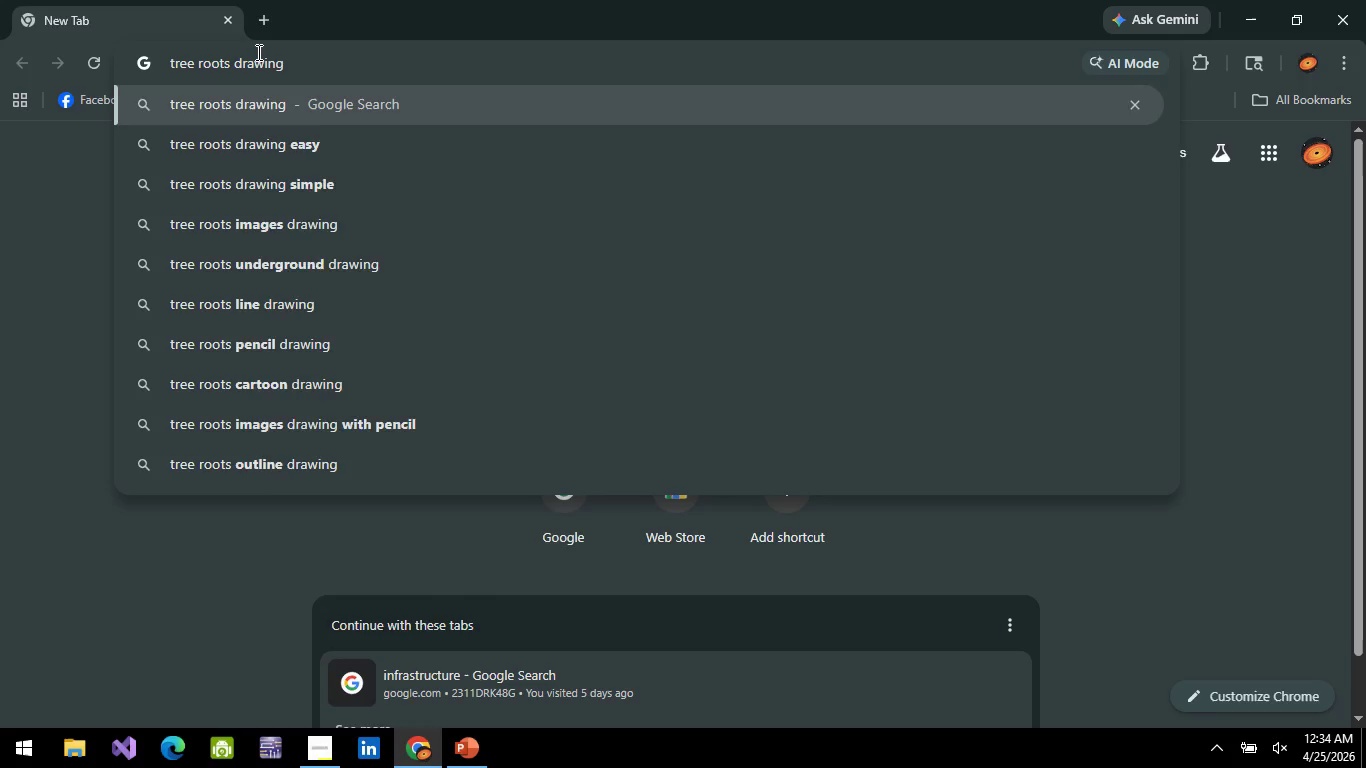 
hold_key(key=Backspace, duration=0.42)
 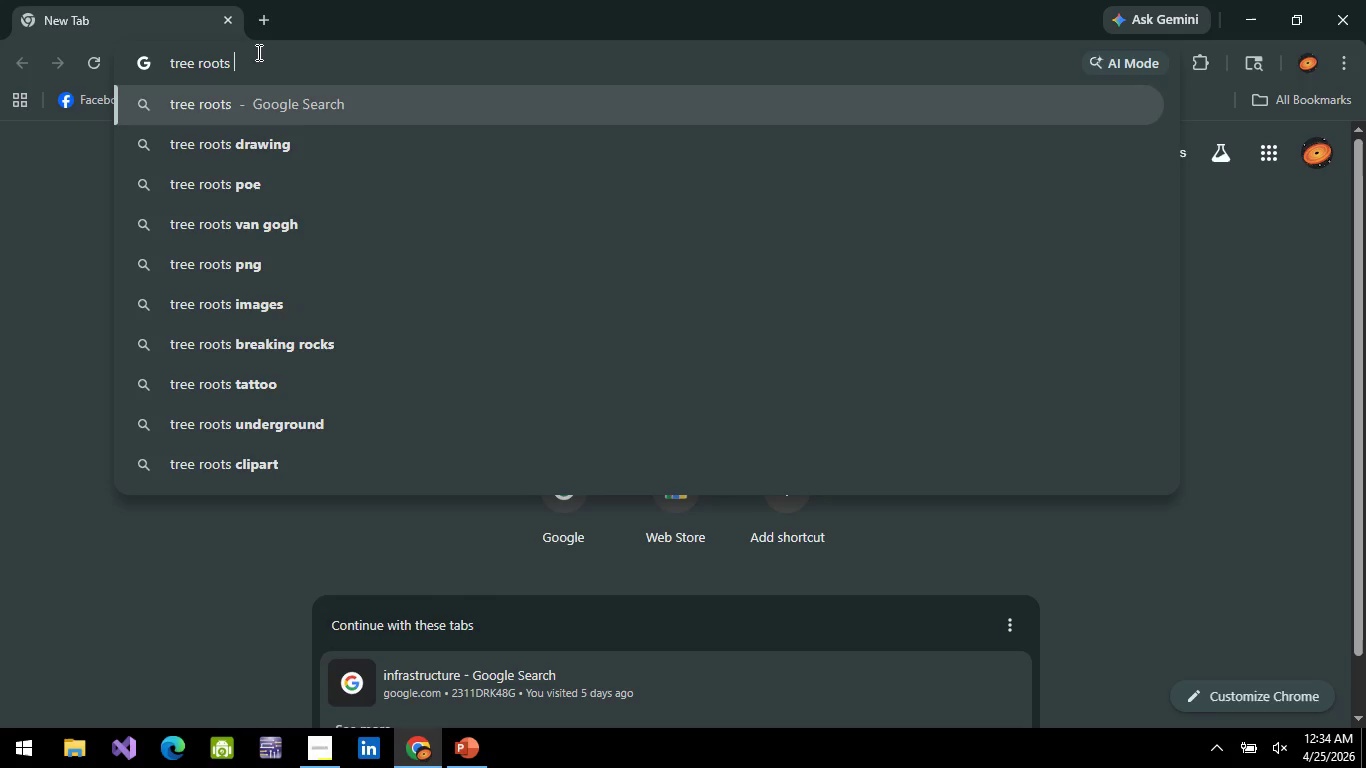 
type(s)
key(Backspace)
type(image landscape)
 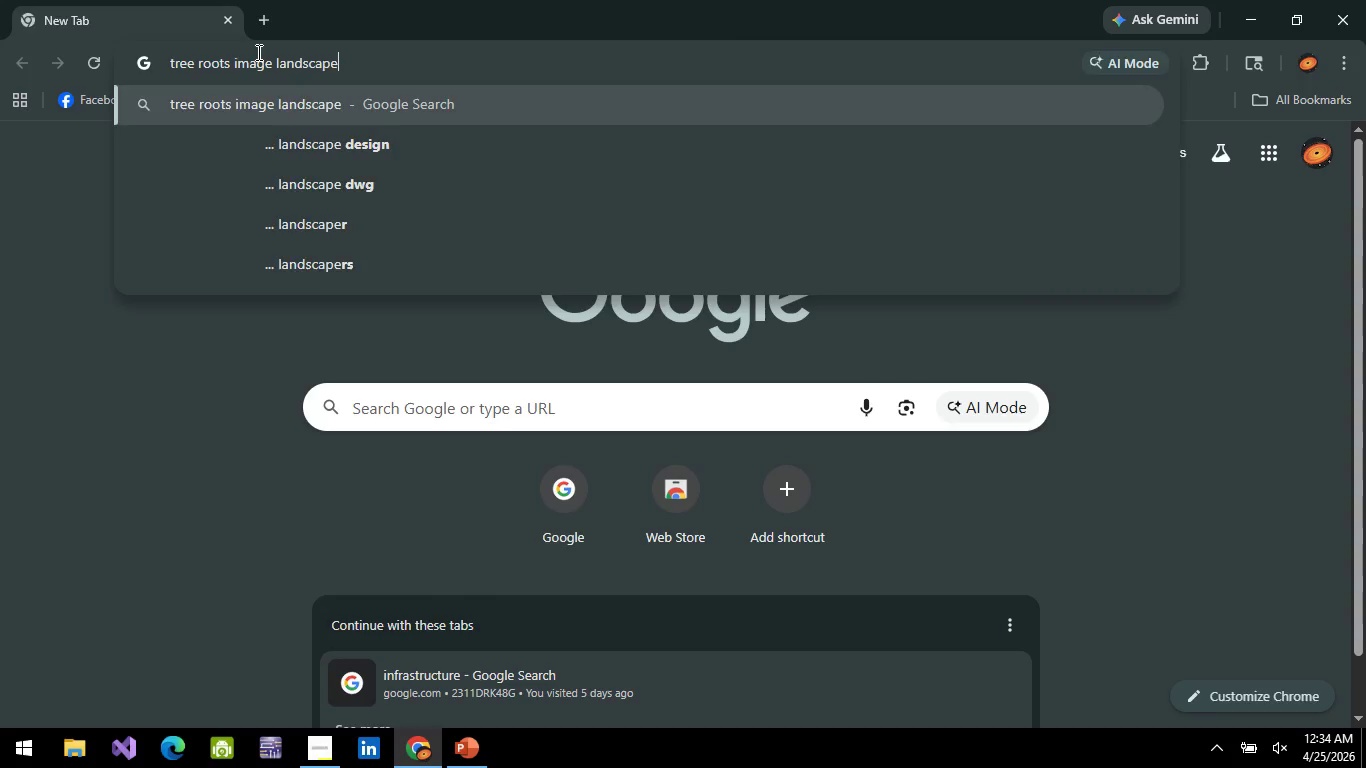 
key(Enter)
 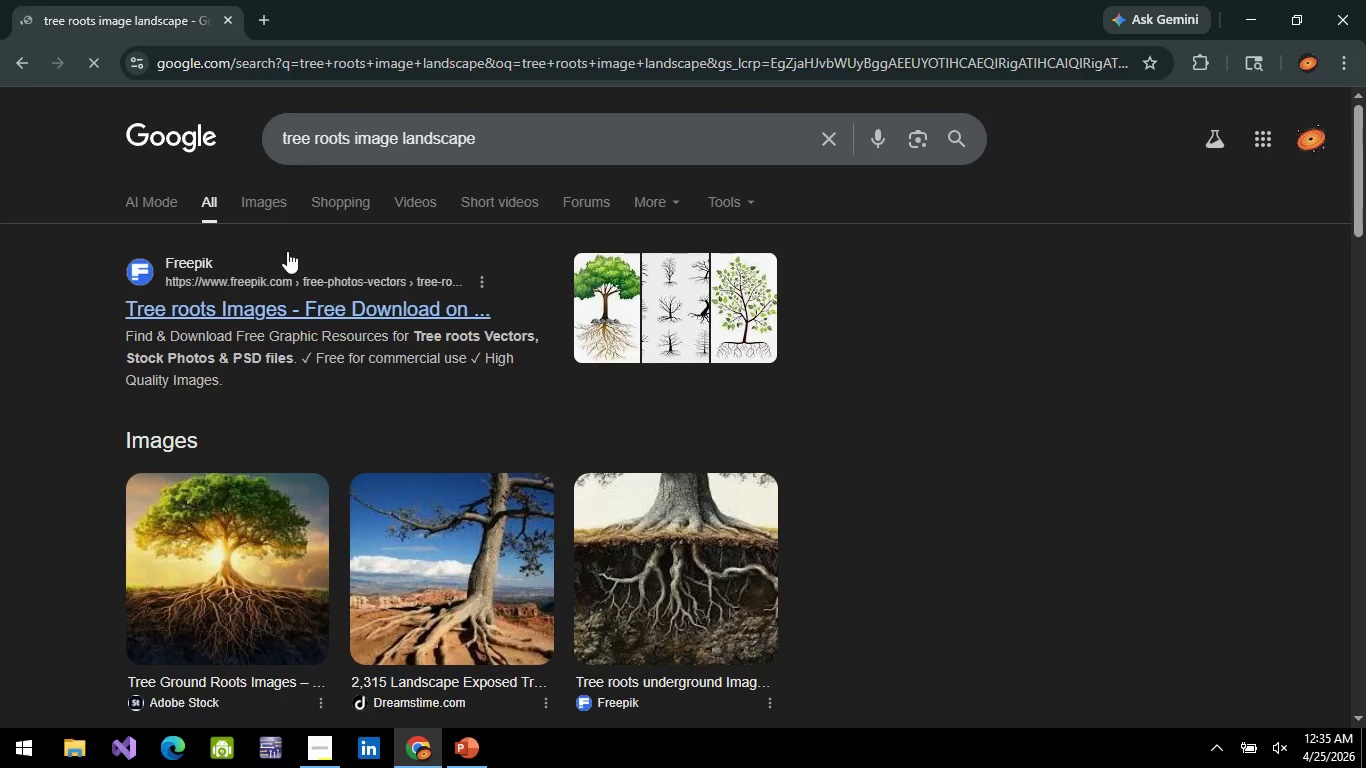 
left_click([269, 201])
 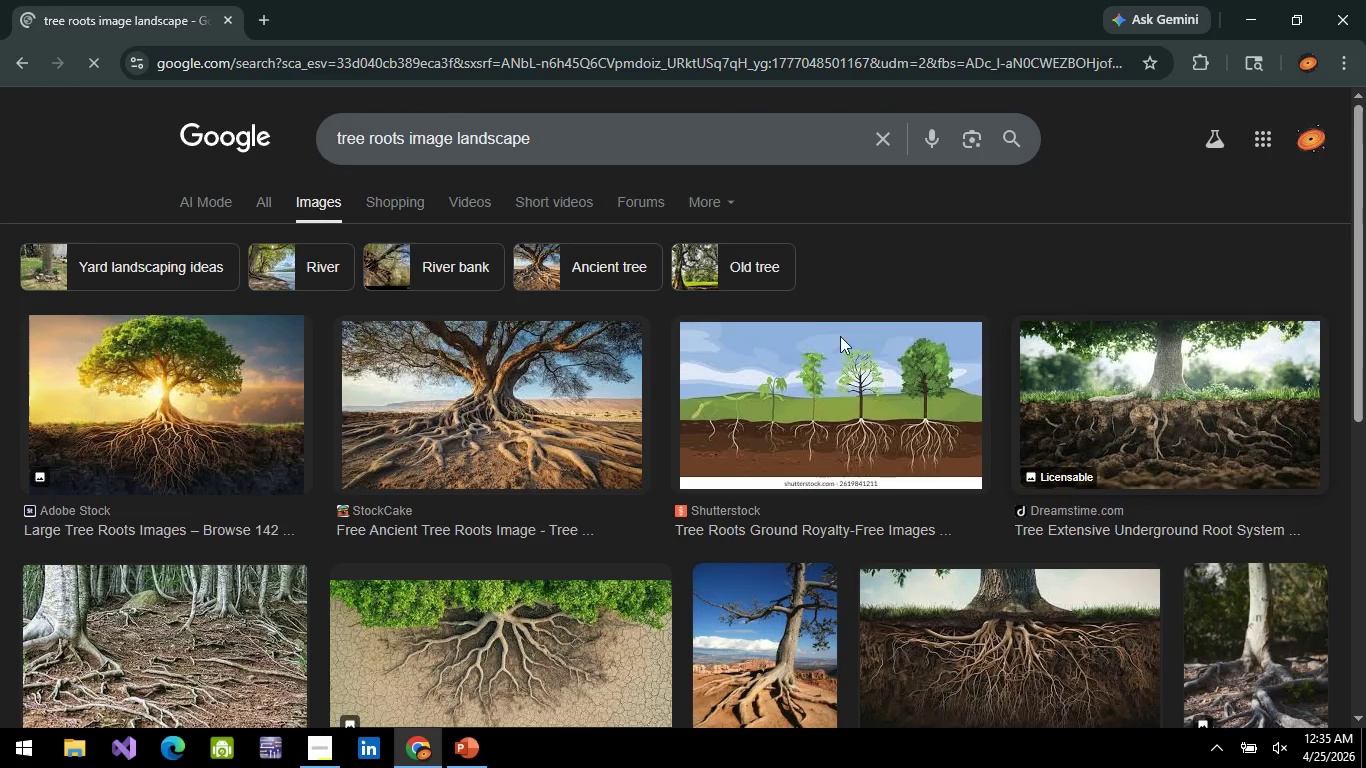 
scroll: coordinate [469, 390], scroll_direction: down, amount: 11.0
 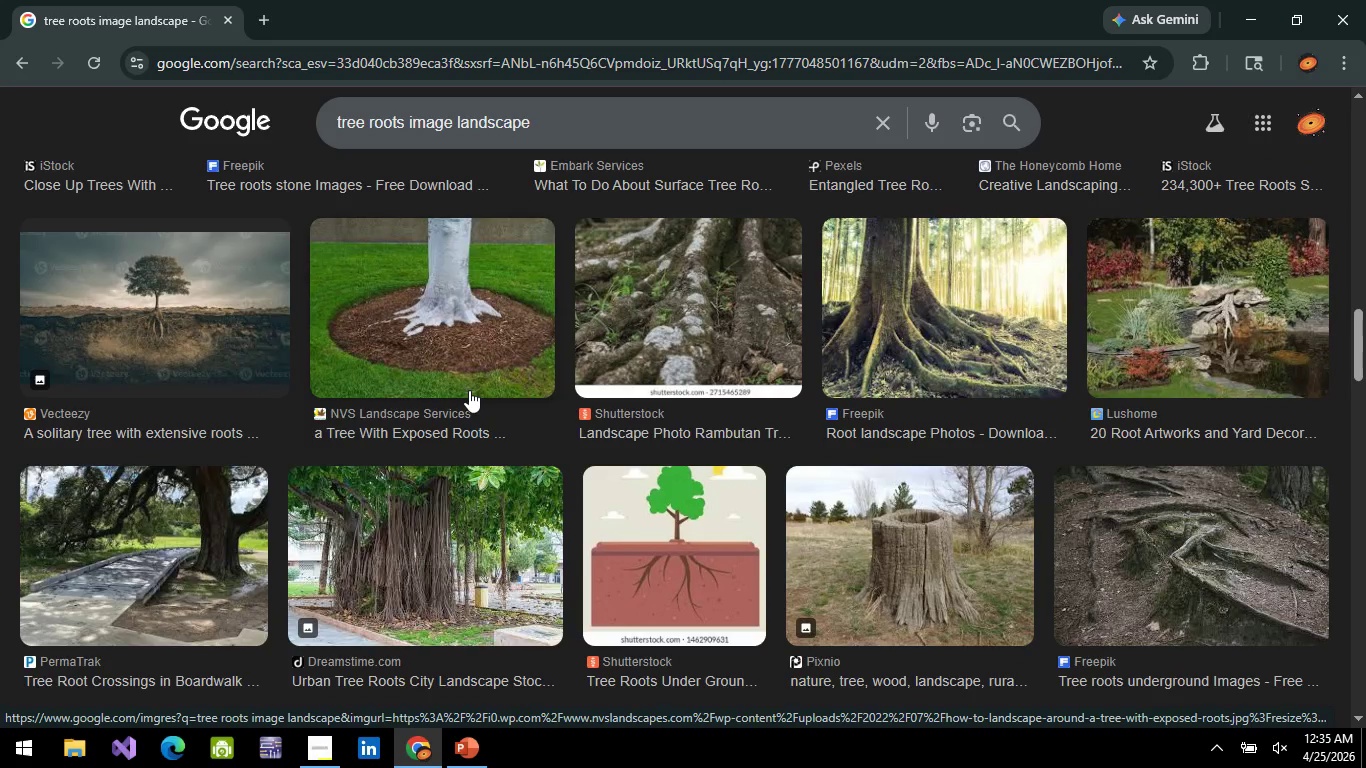 
scroll: coordinate [469, 390], scroll_direction: down, amount: 4.0
 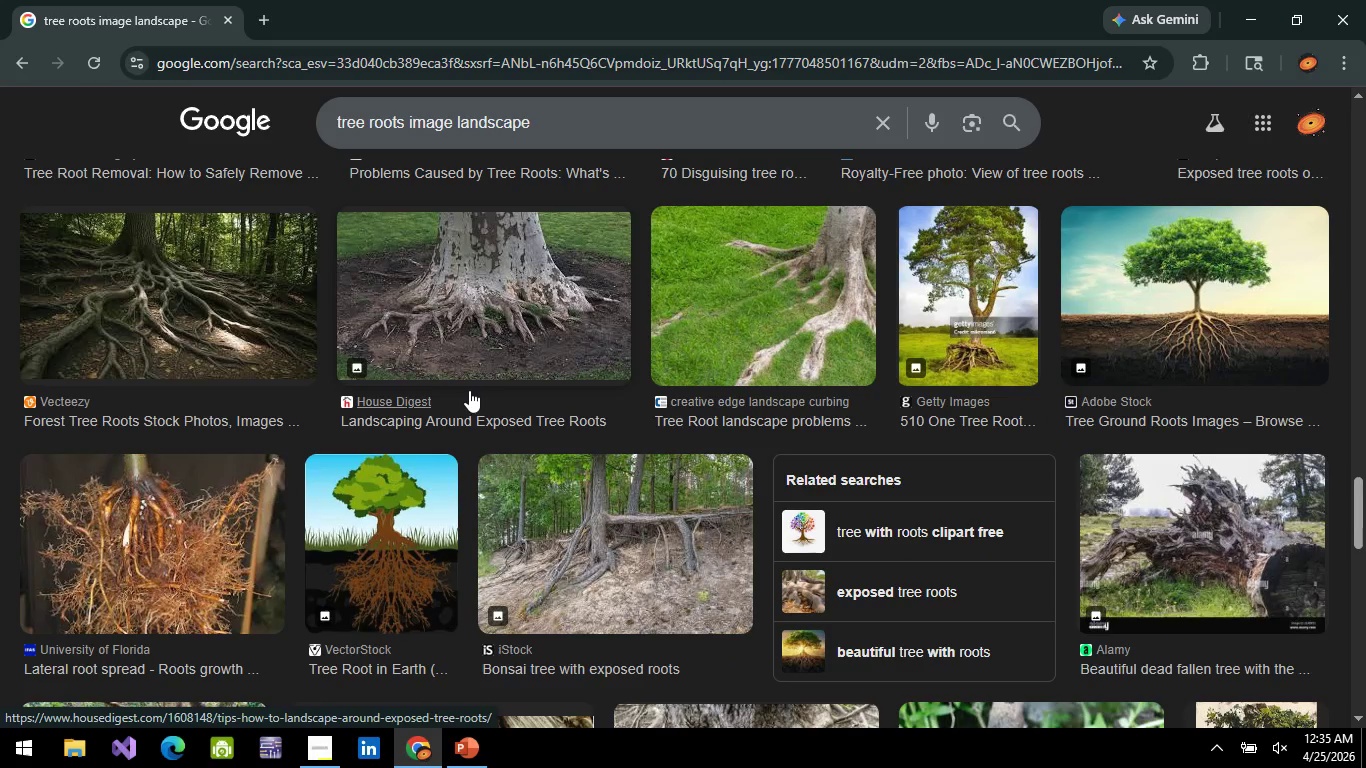 
left_click([215, 305])
 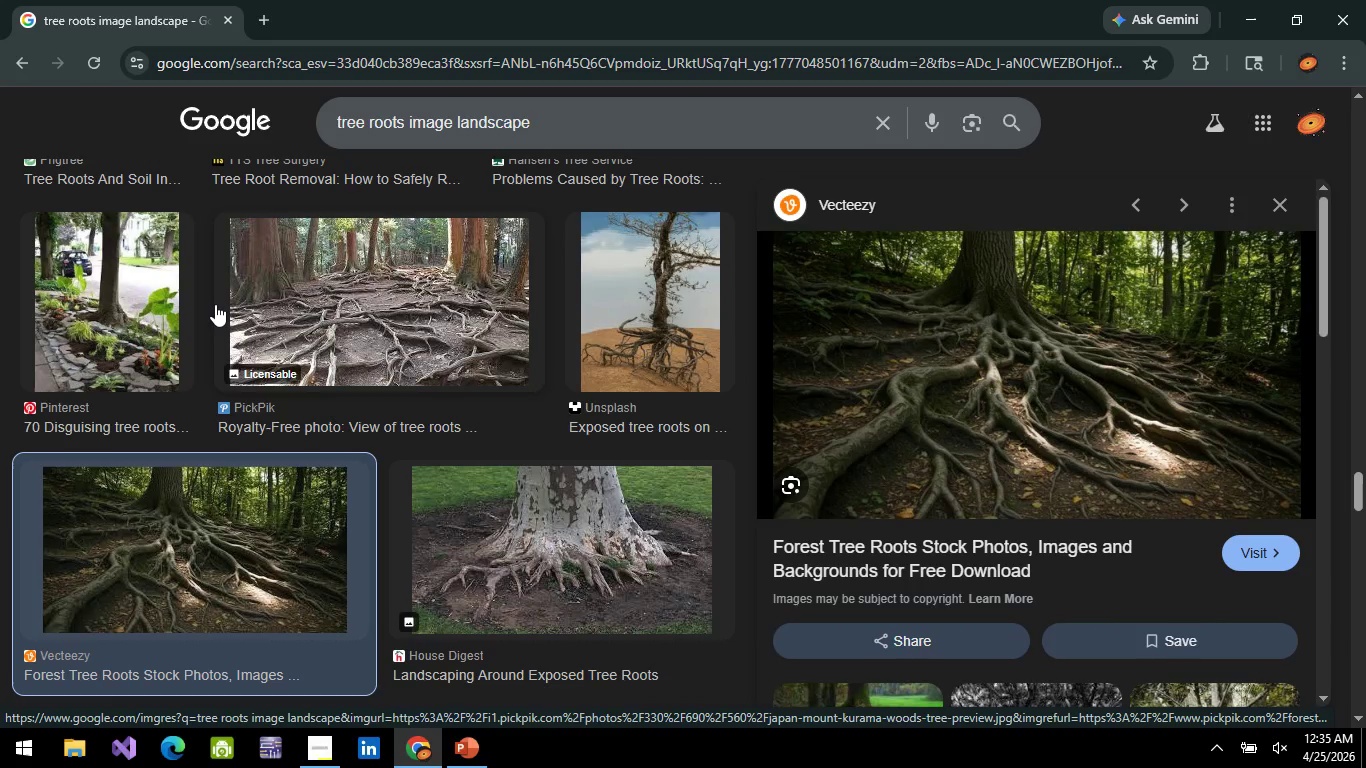 
right_click([958, 337])
 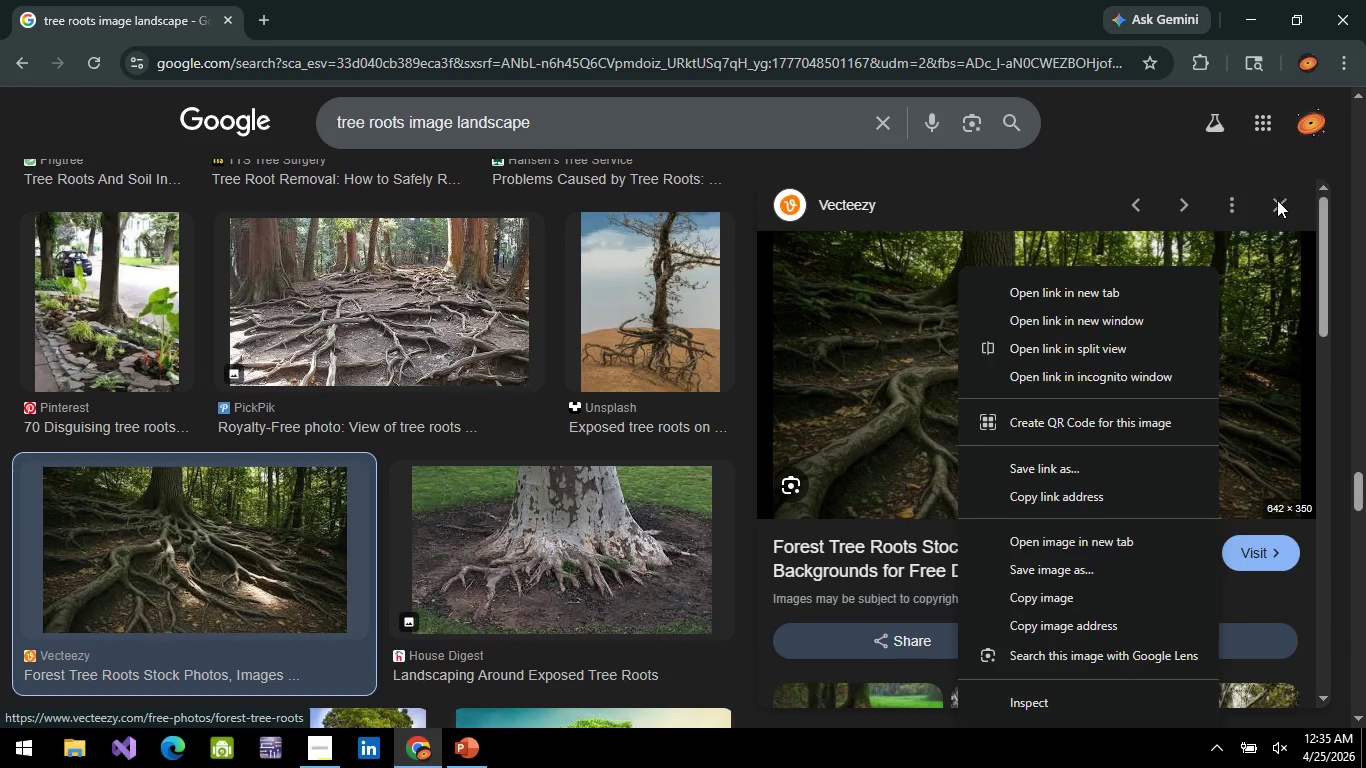 
left_click([1277, 207])
 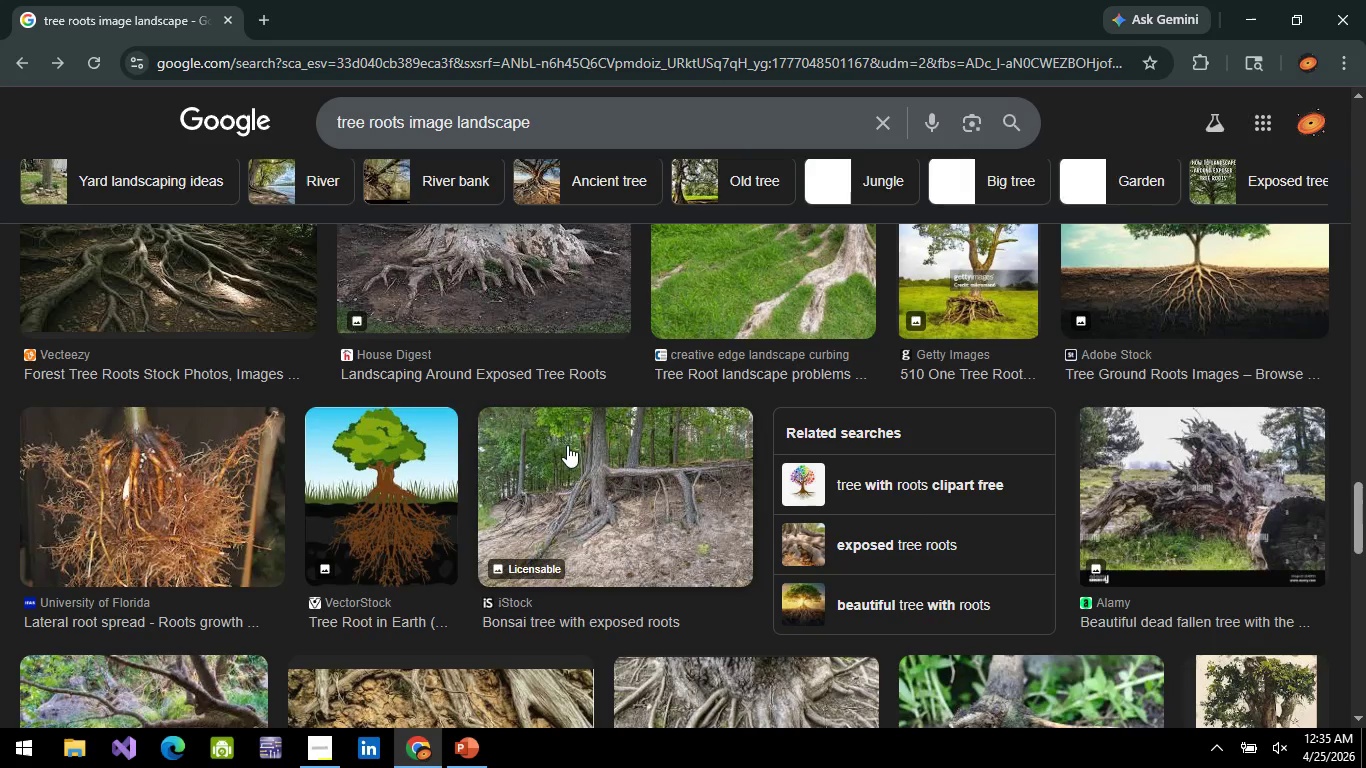 
scroll: coordinate [572, 445], scroll_direction: down, amount: 3.0
 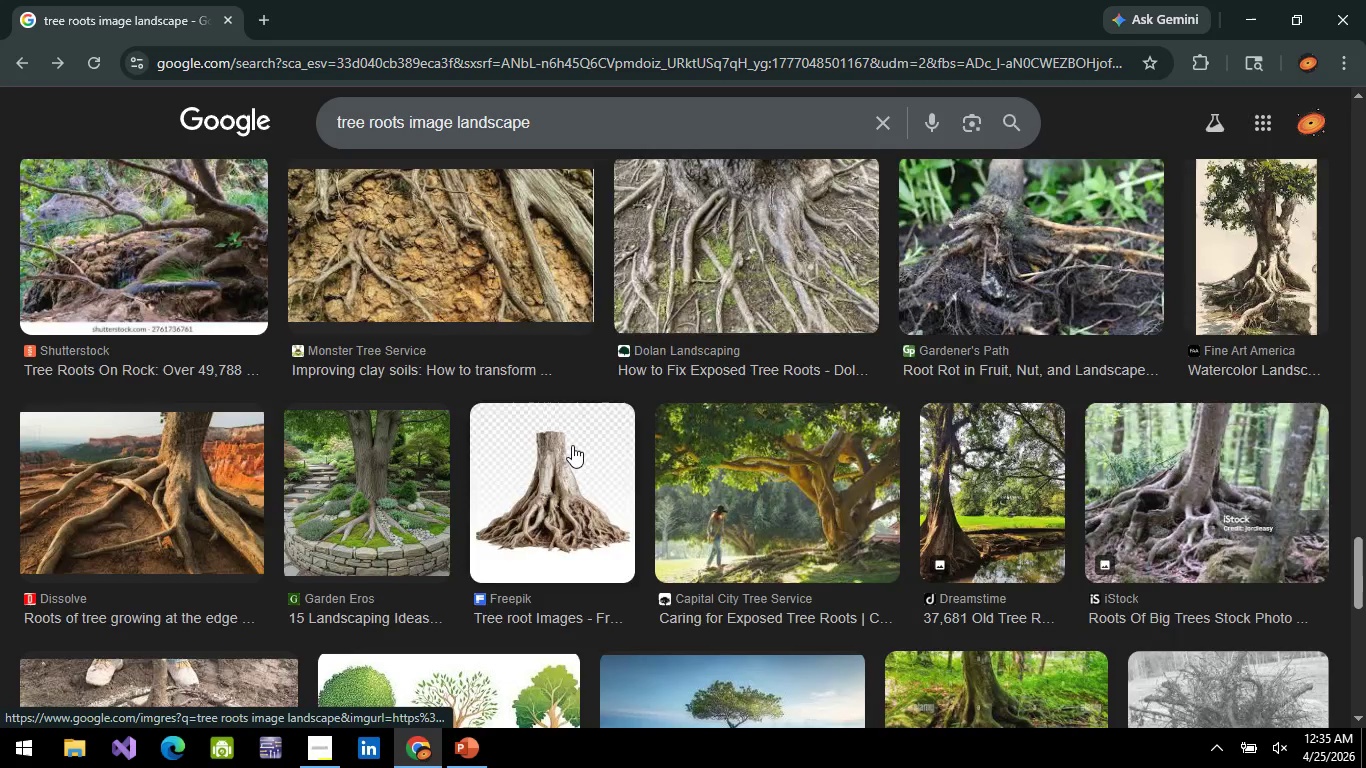 
scroll: coordinate [572, 445], scroll_direction: up, amount: 1.0
 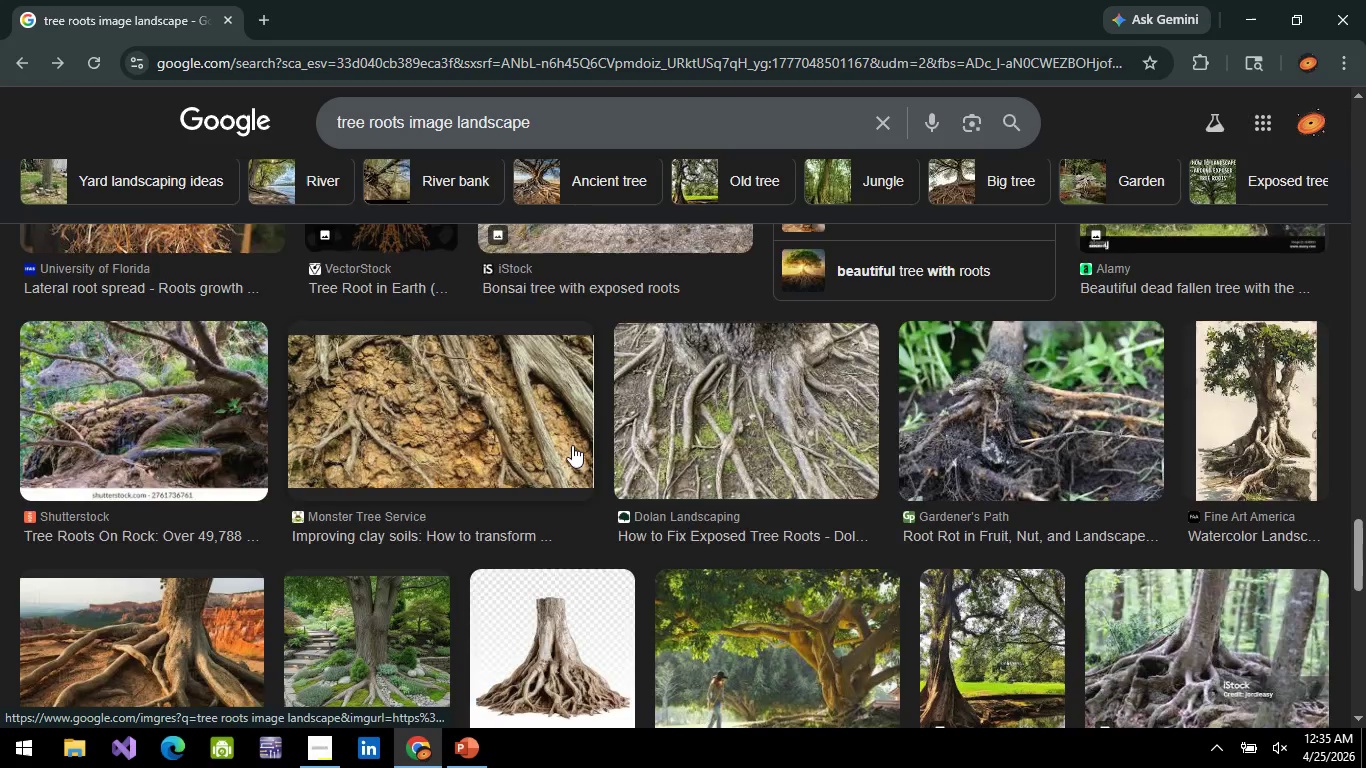 
scroll: coordinate [371, 403], scroll_direction: down, amount: 13.0
 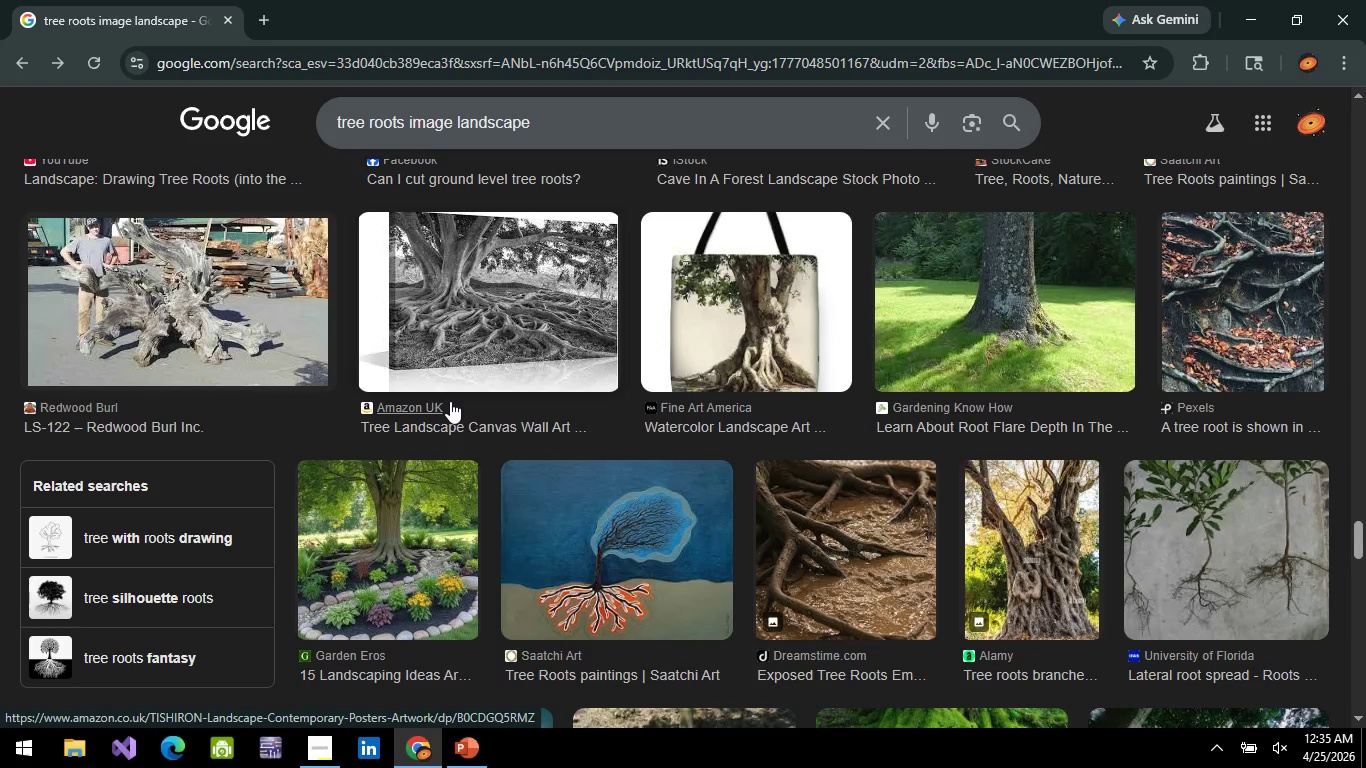 
wait(12.84)
 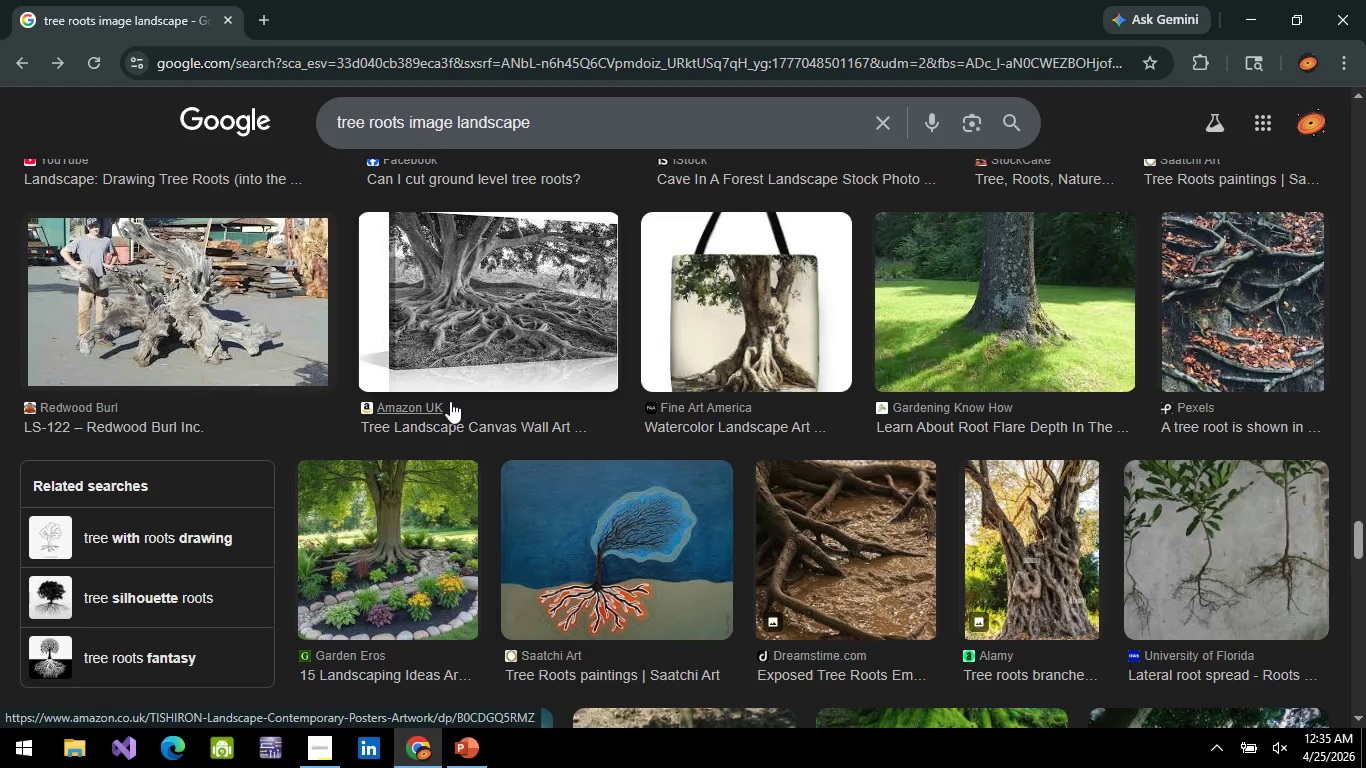 
scroll: coordinate [576, 442], scroll_direction: down, amount: 10.0
 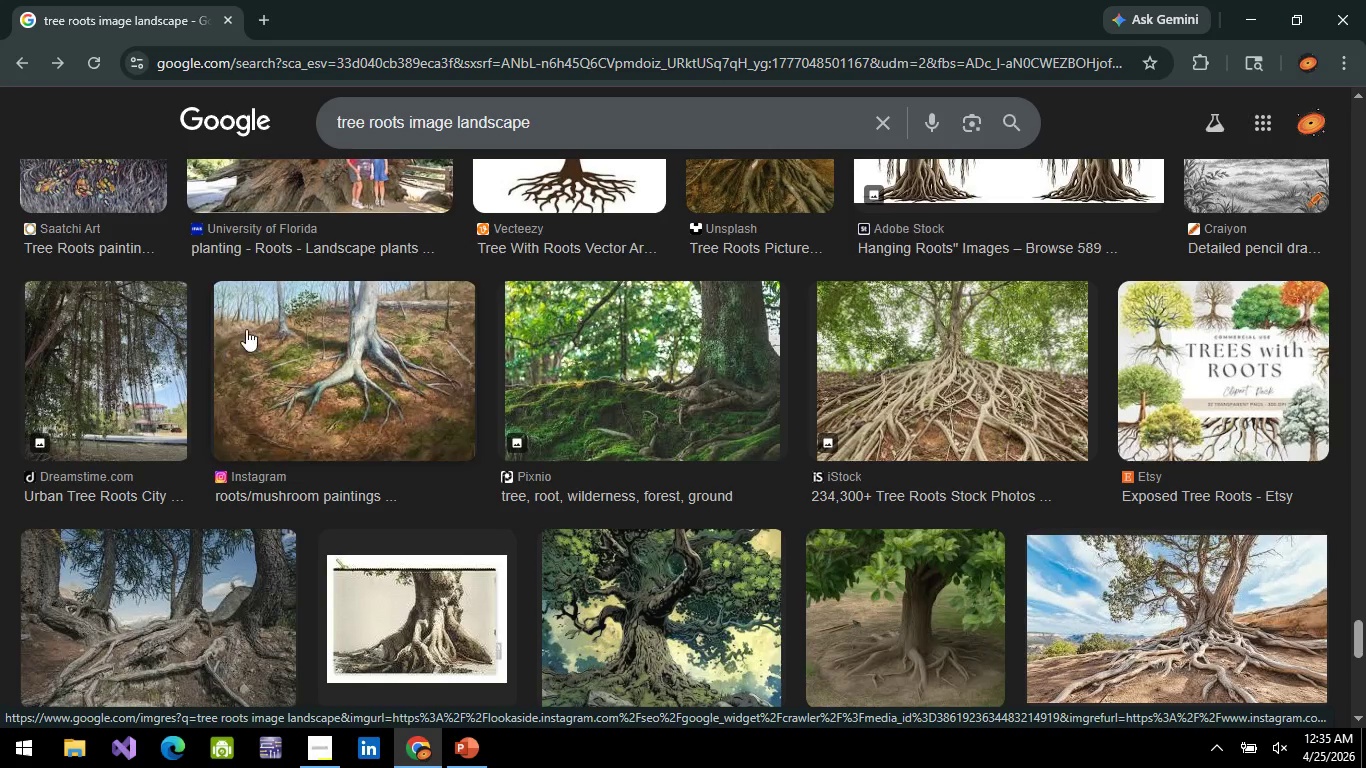 
left_click([622, 364])
 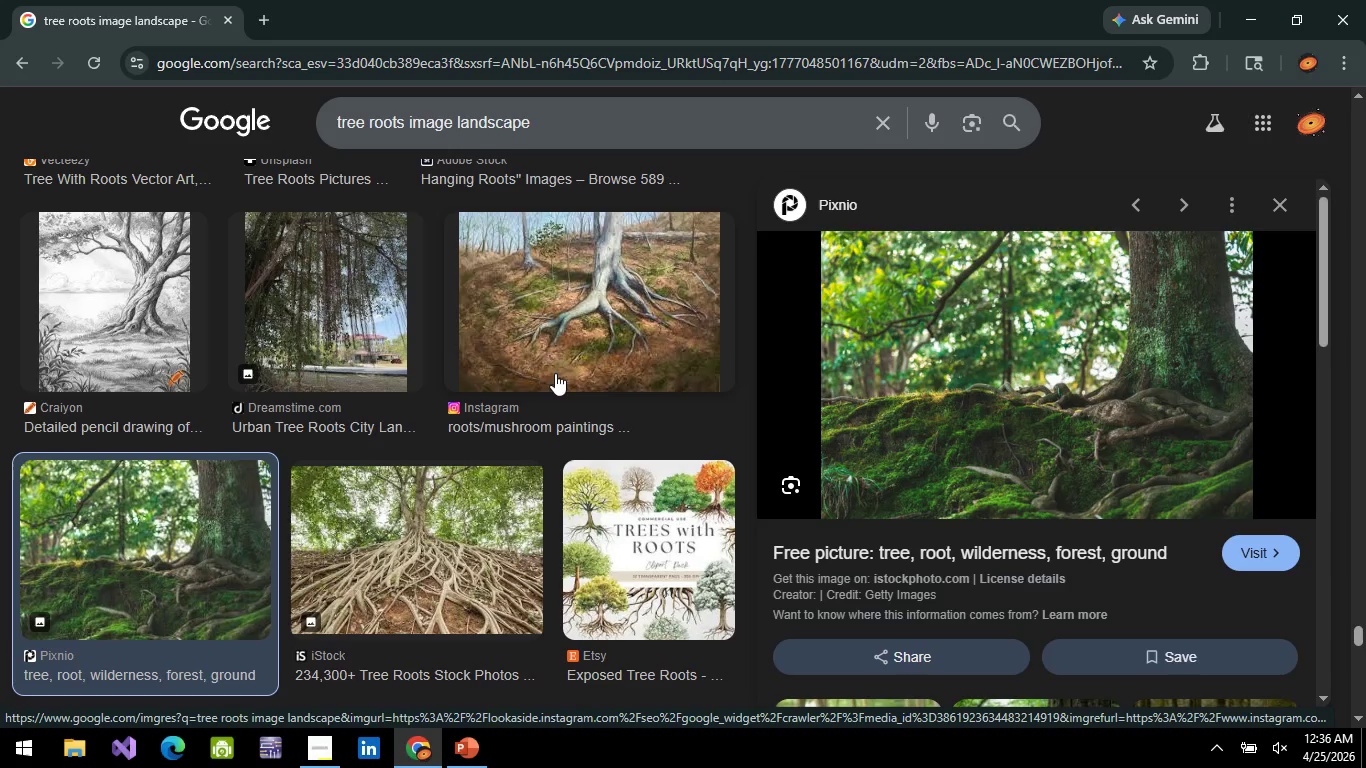 
right_click([980, 403])
 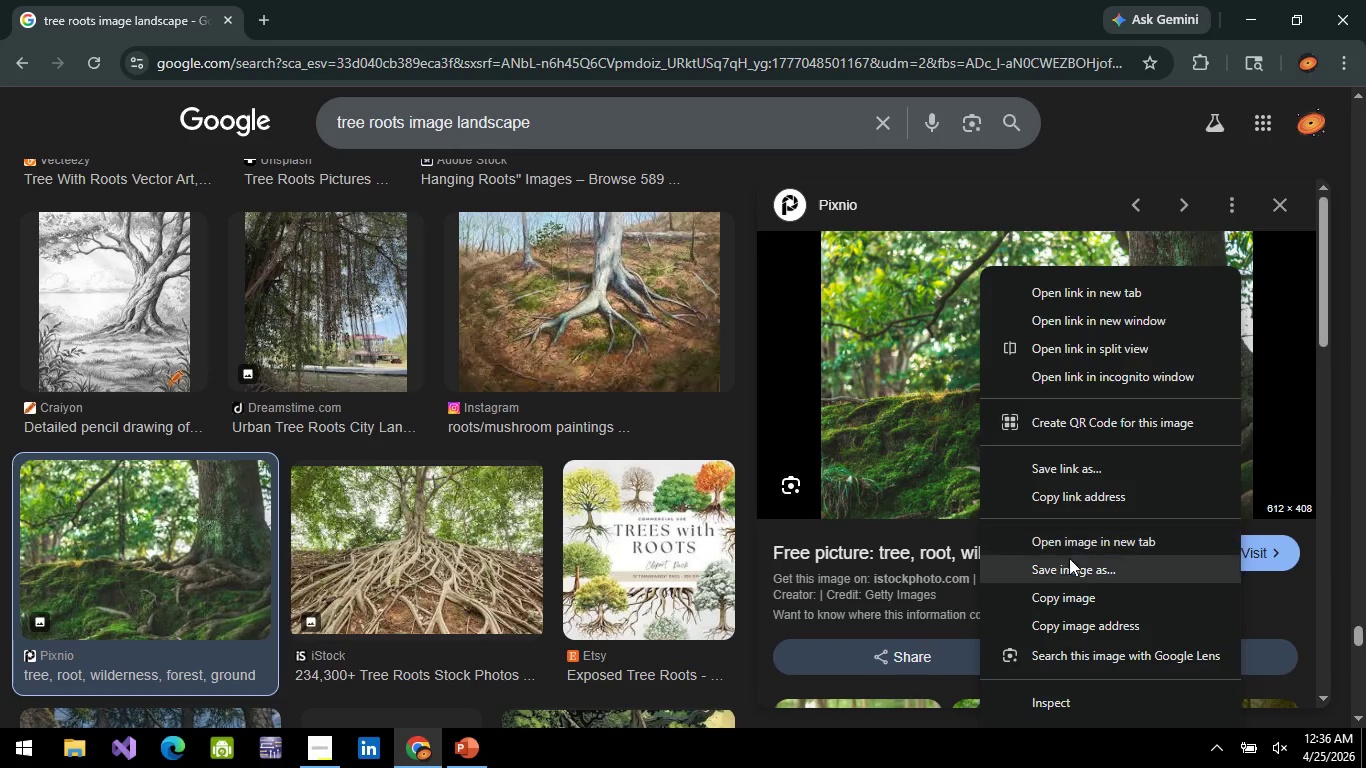 
left_click([1080, 587])
 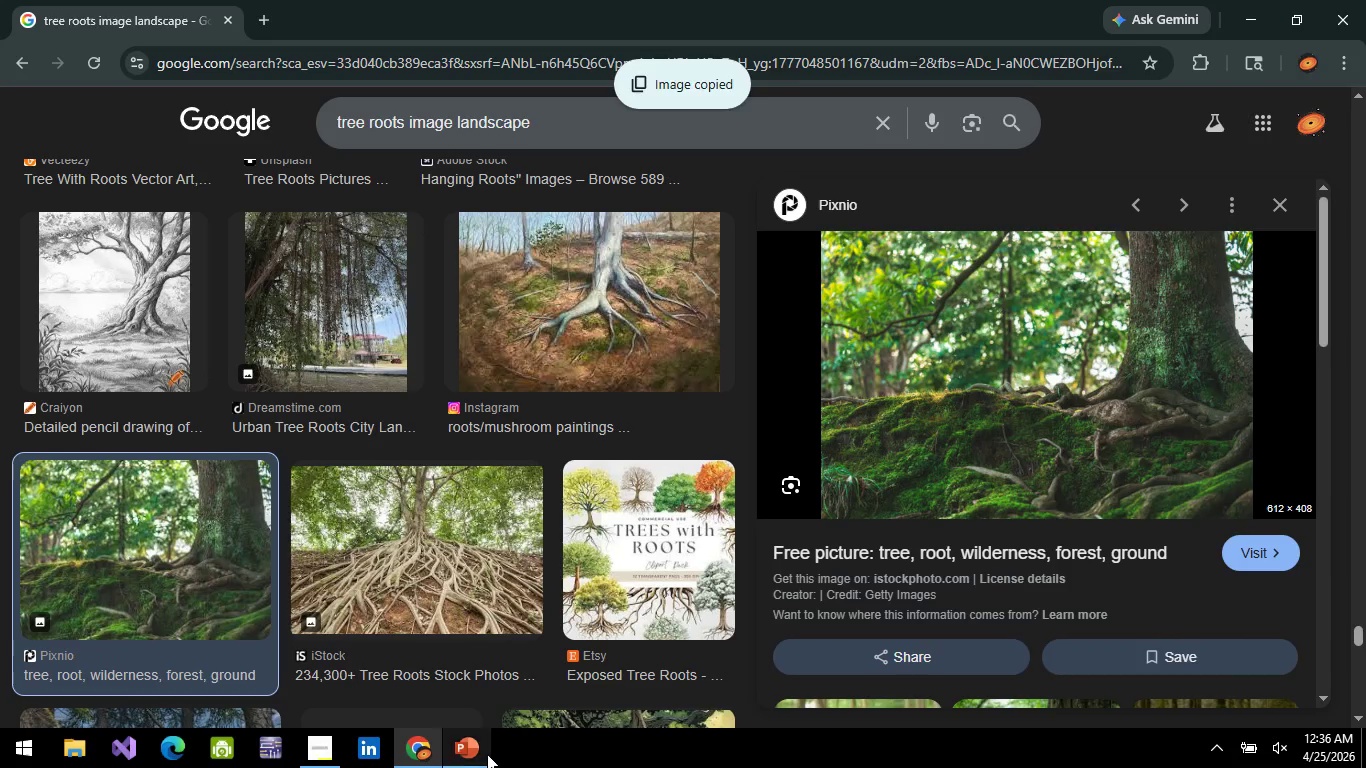 
left_click([484, 754])
 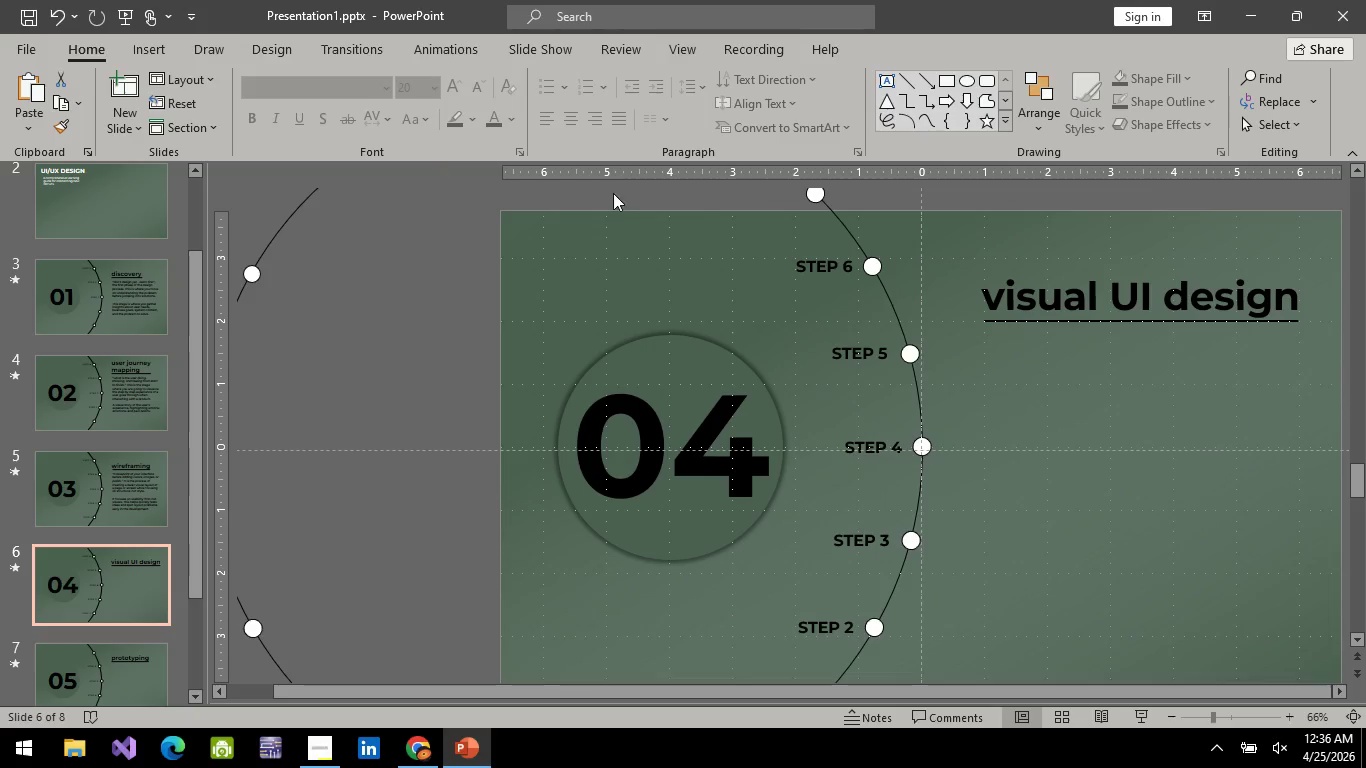 
key(Control+V)
 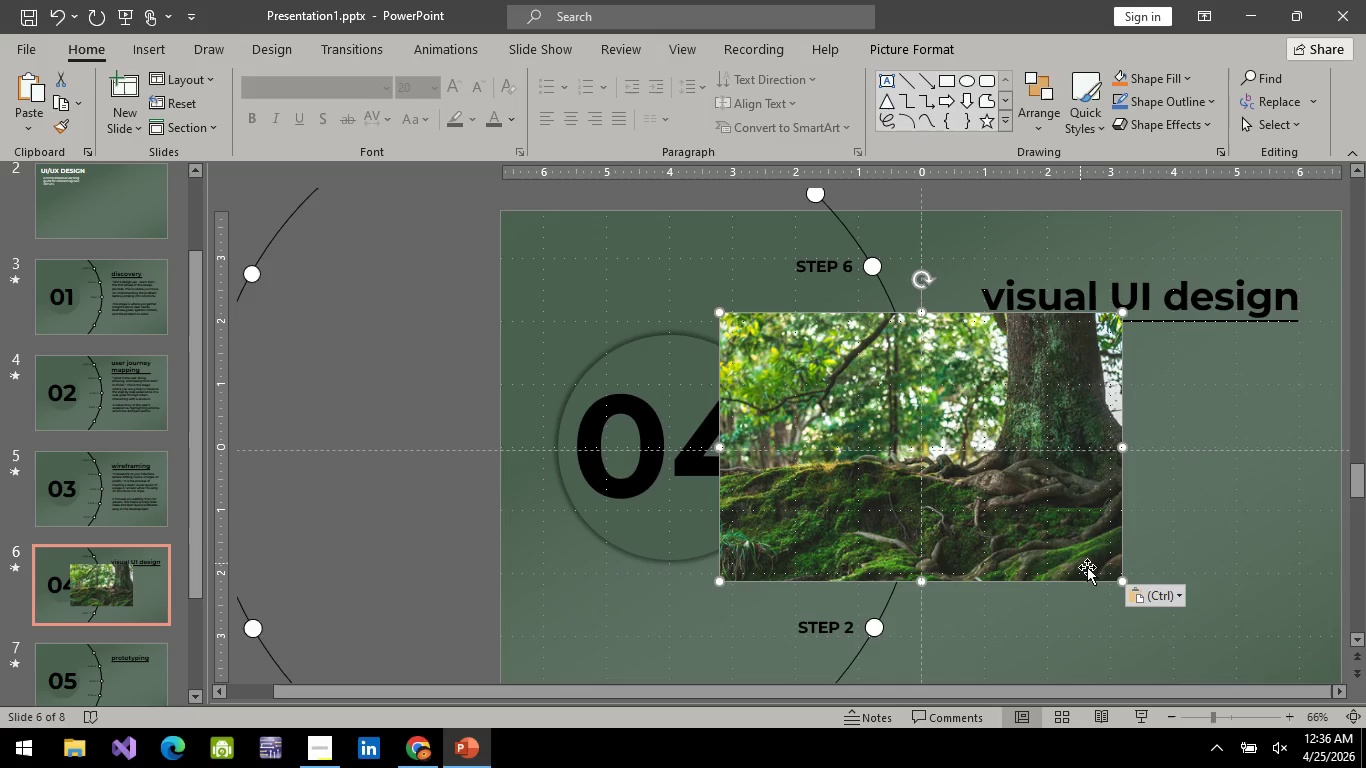 
hold_key(key=ControlLeft, duration=0.48)
scroll: coordinate [1091, 550], scroll_direction: down, amount: 2.0
 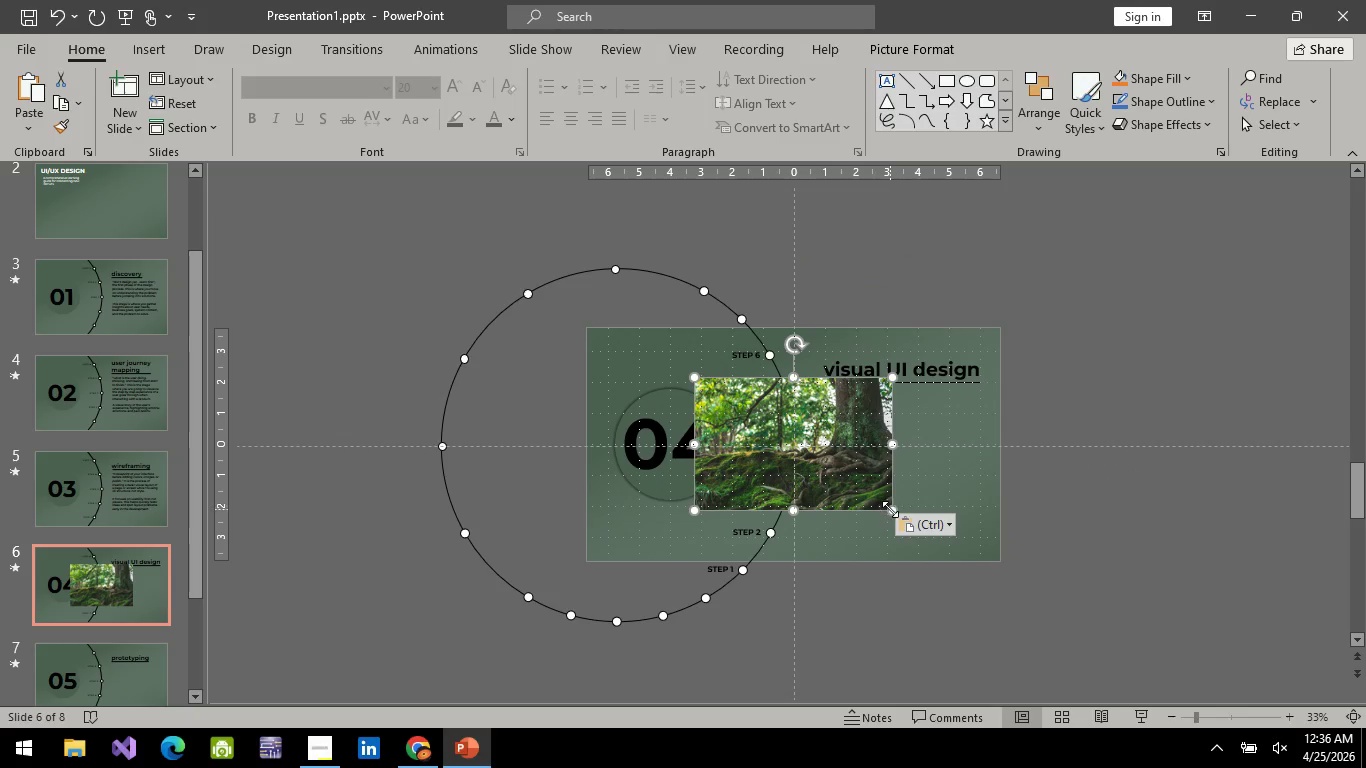 
left_click_drag(start_coordinate=[890, 509], to_coordinate=[1144, 620])
 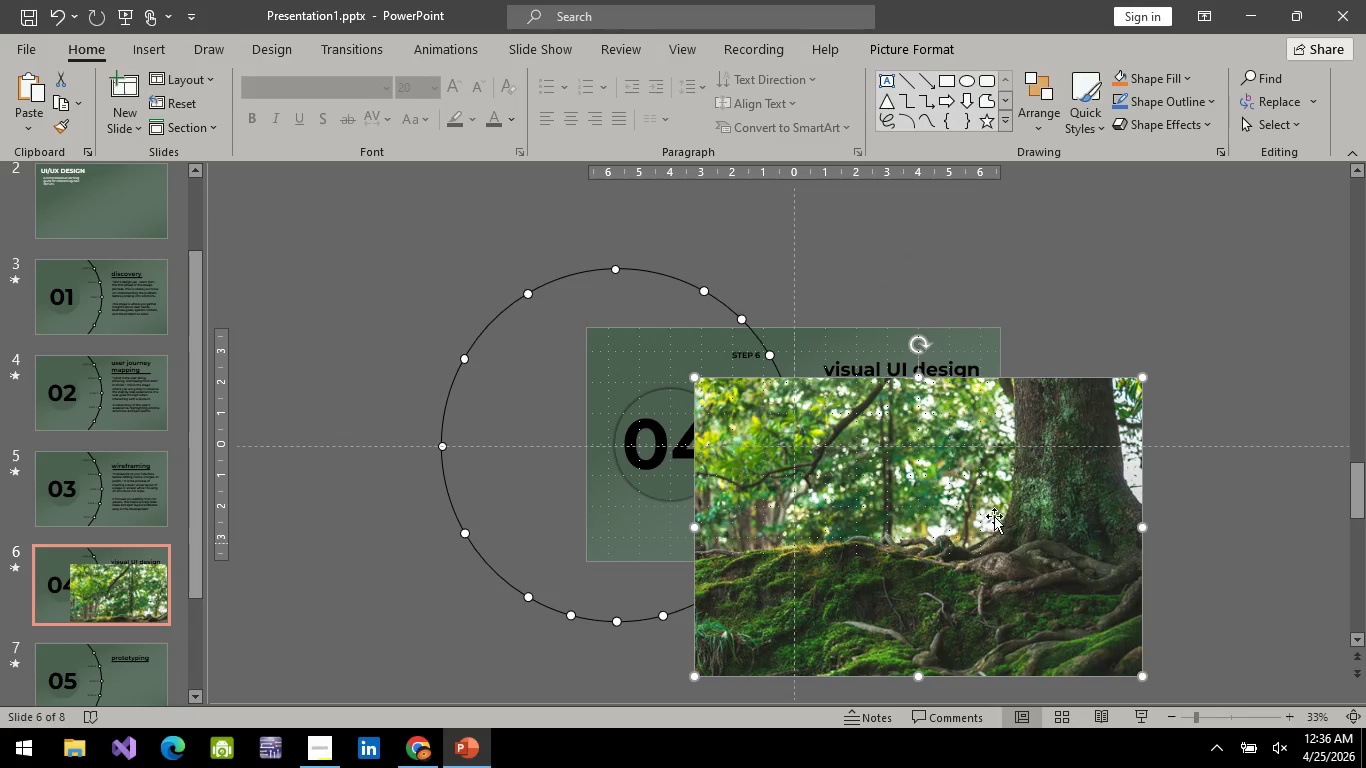 
right_click([991, 511])
 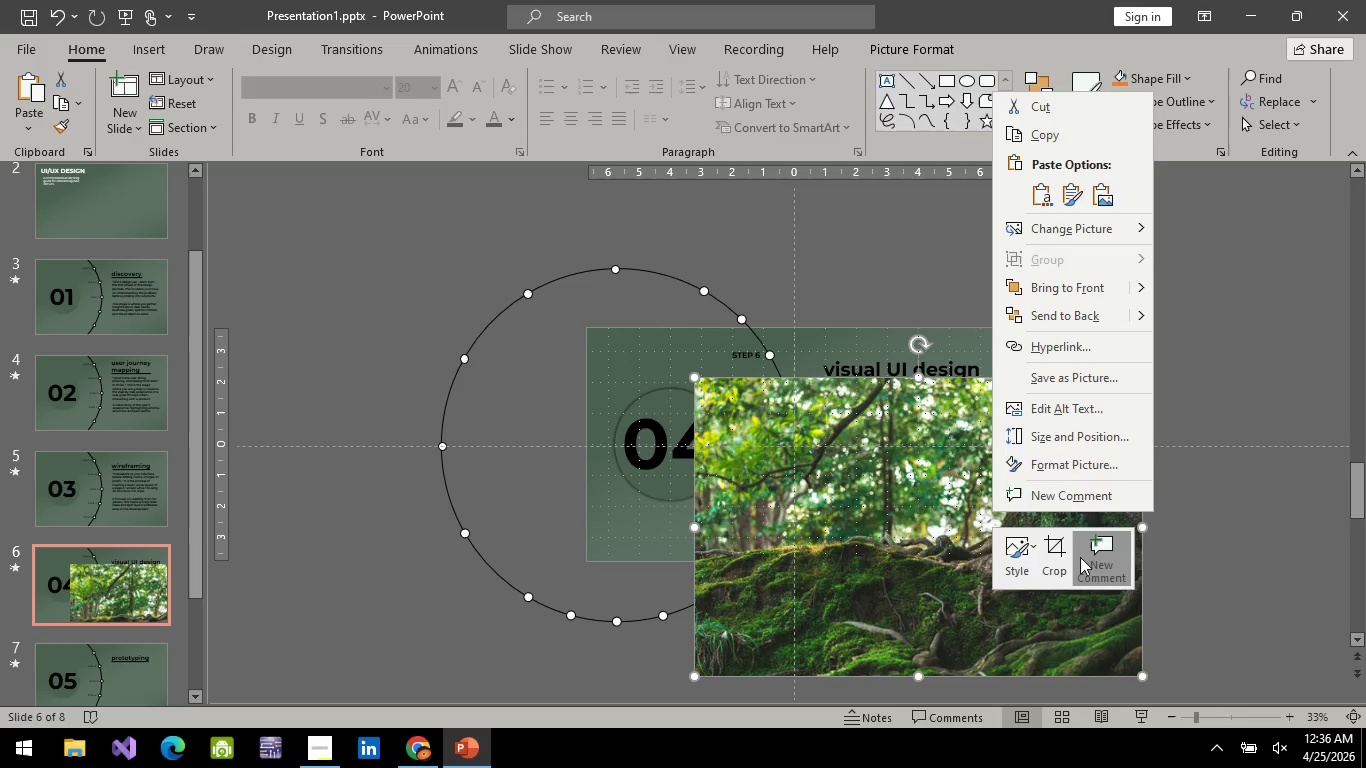 
left_click([881, 522])
 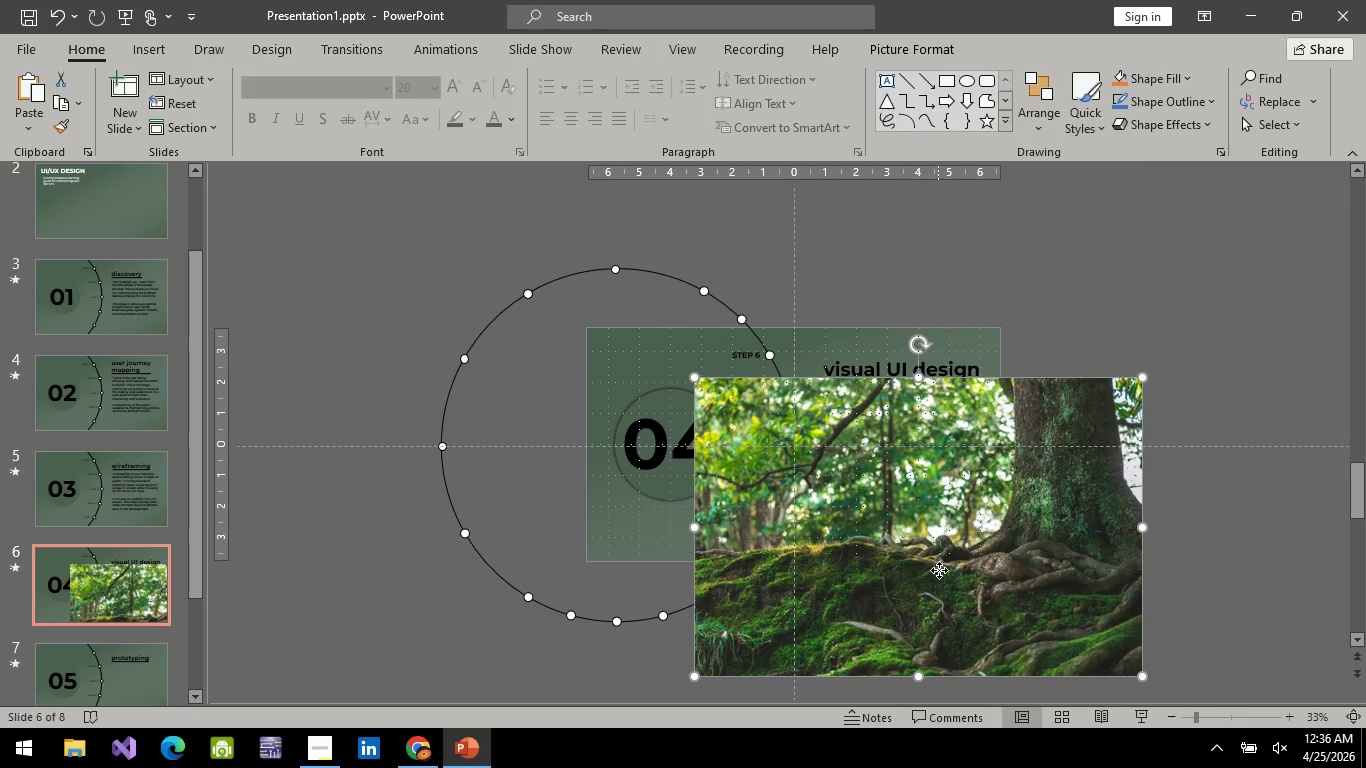 
left_click_drag(start_coordinate=[939, 570], to_coordinate=[830, 454])
 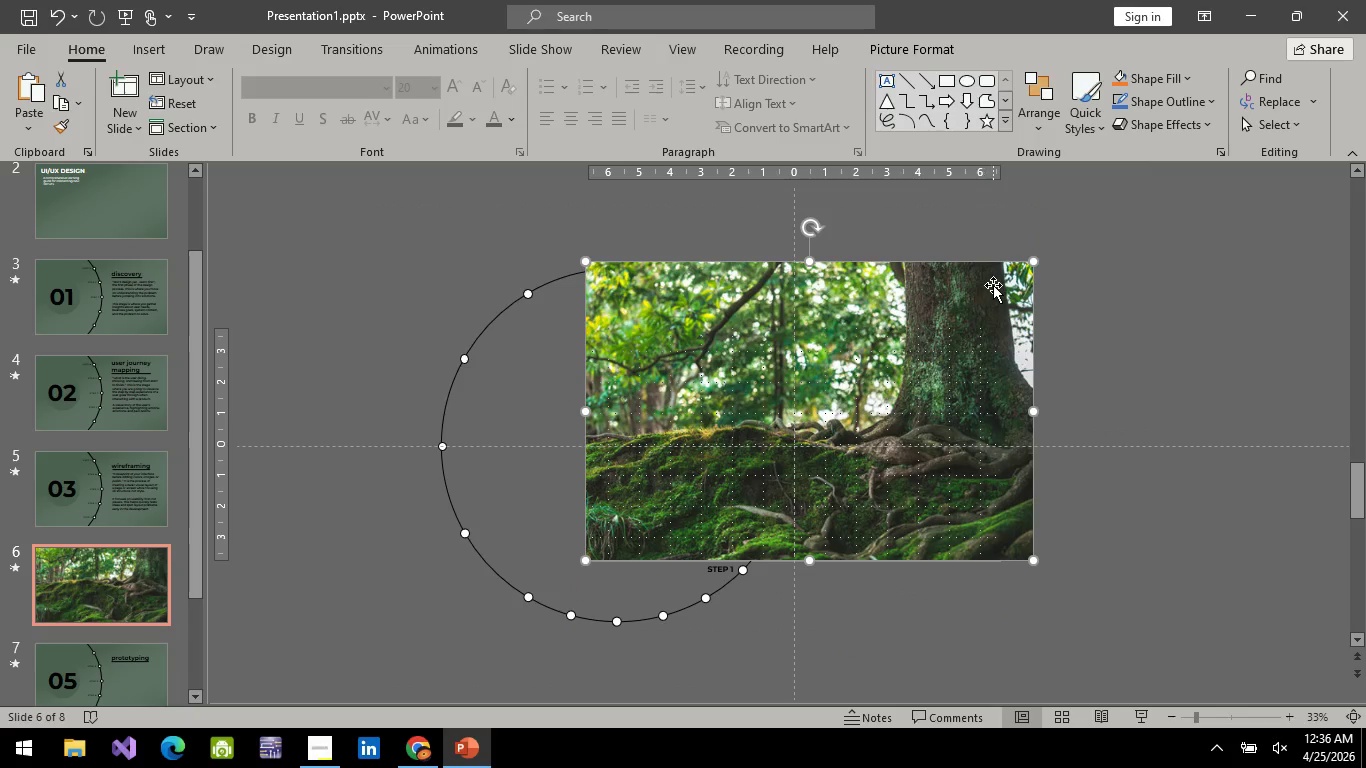 
left_click([993, 285])
 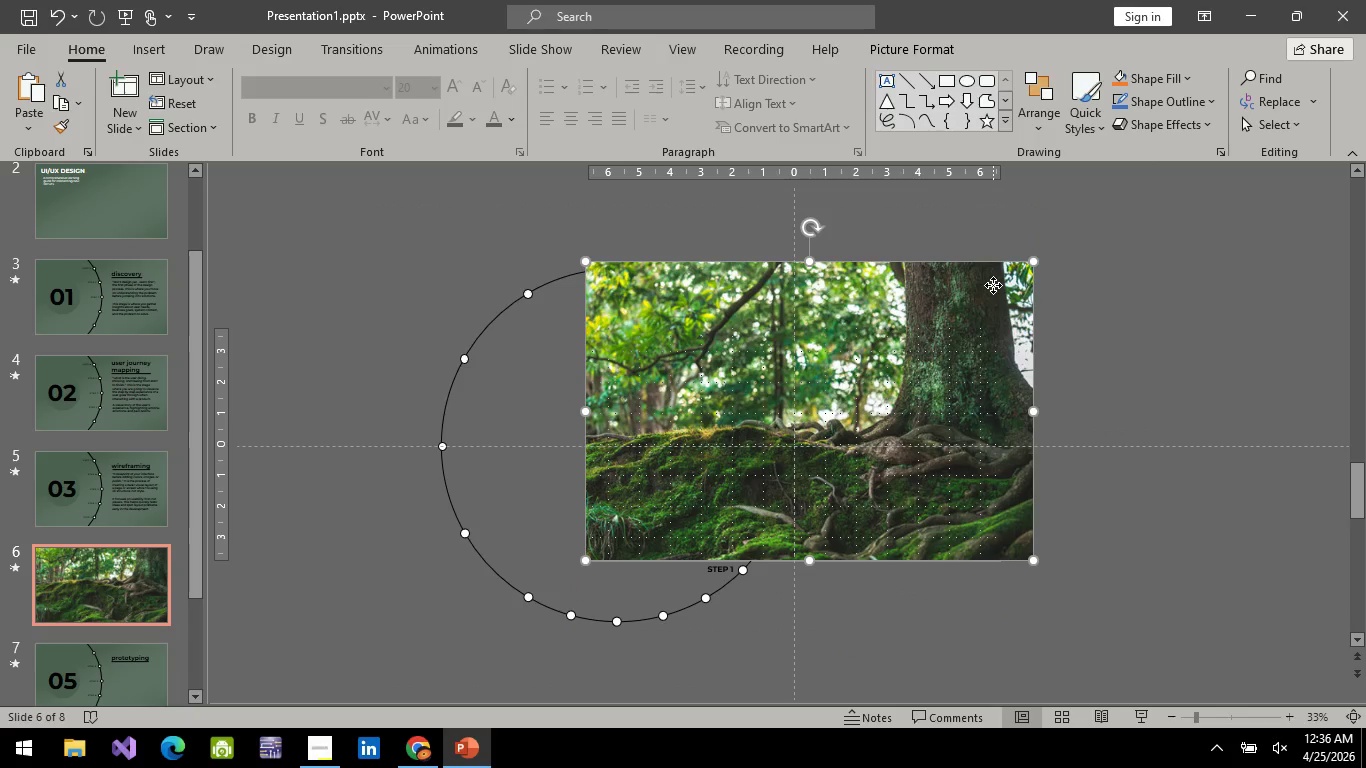 
right_click([993, 285])
 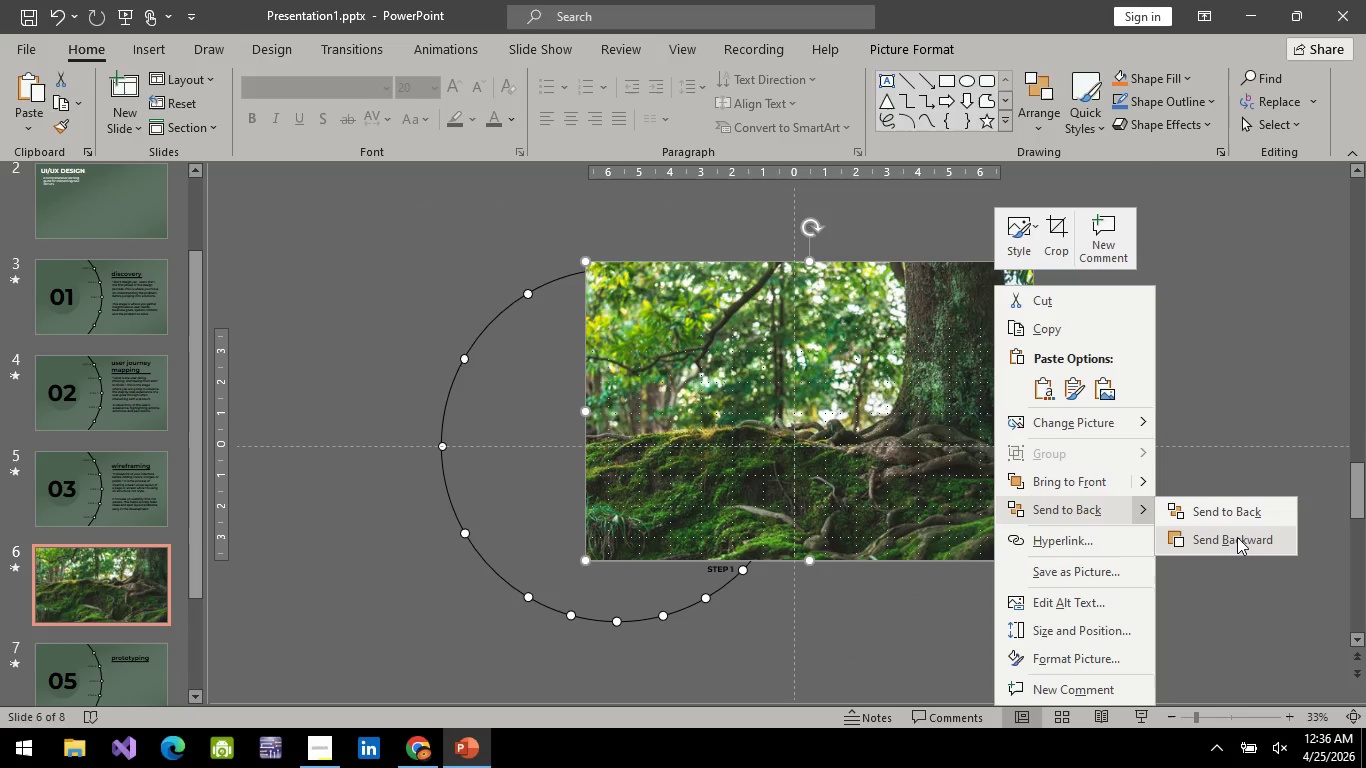 
left_click([1237, 537])
 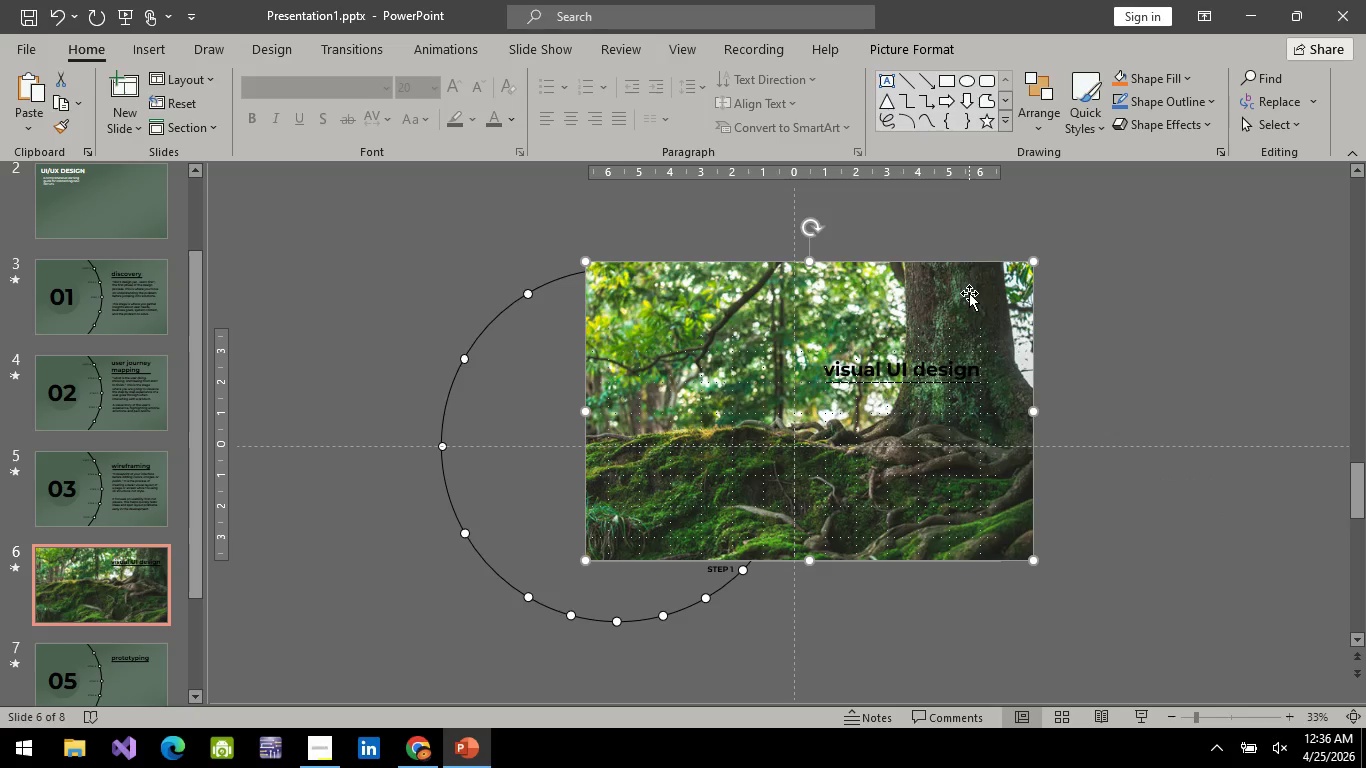 
right_click([969, 293])
 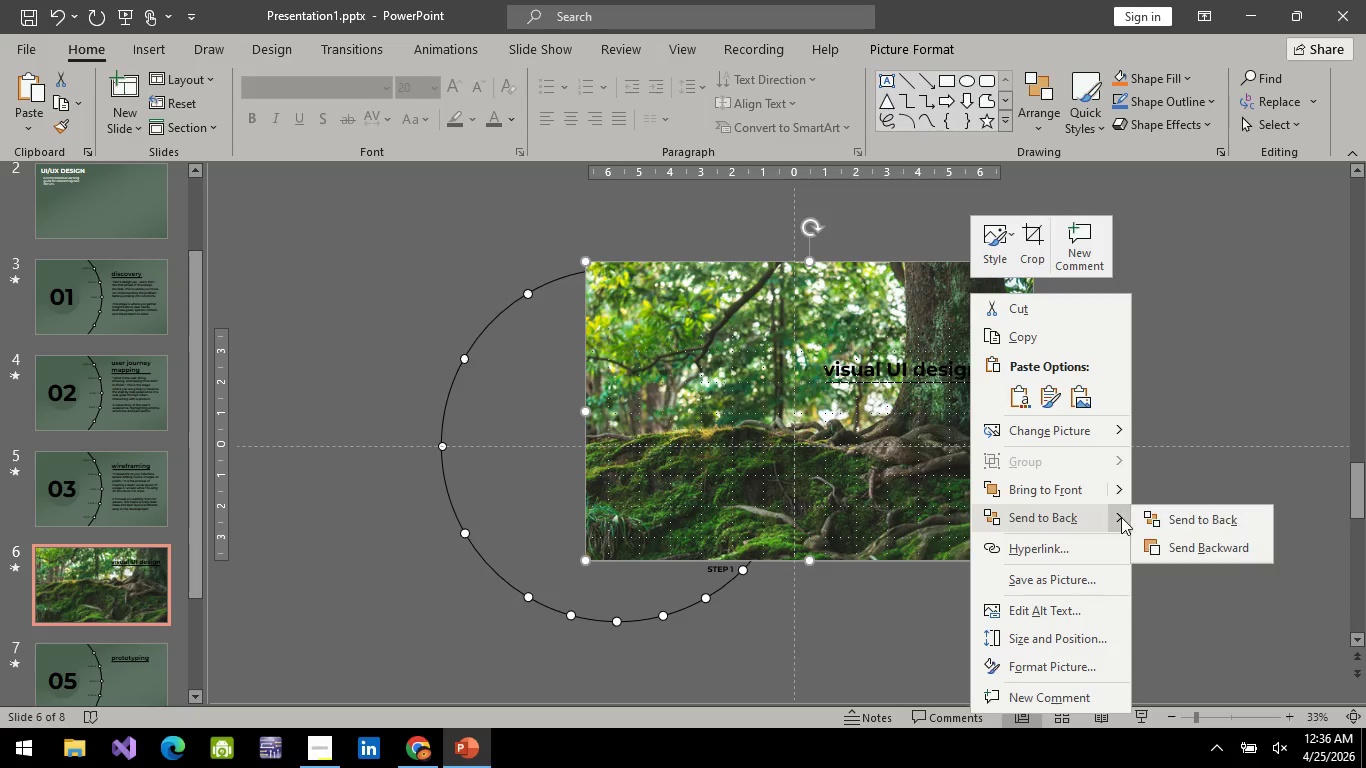 
left_click([1184, 523])
 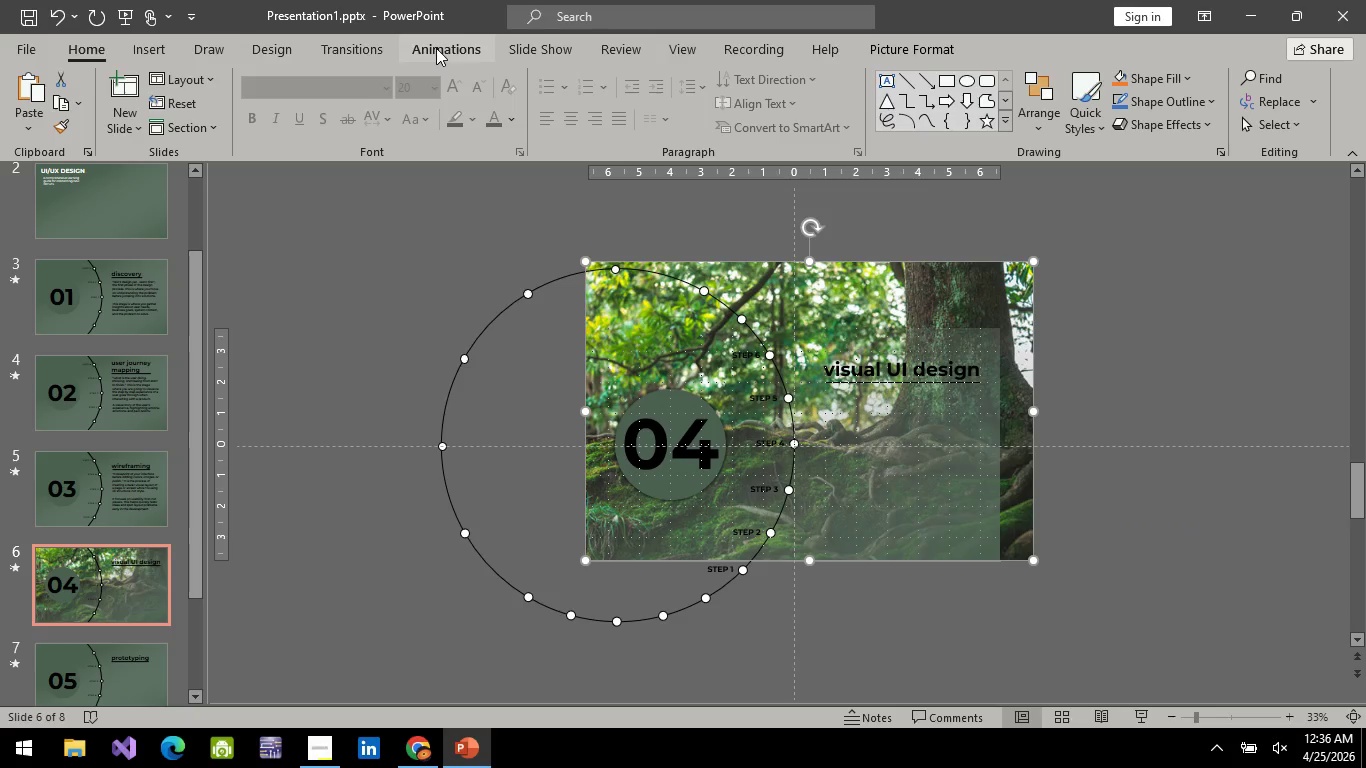 
wait(10.12)
 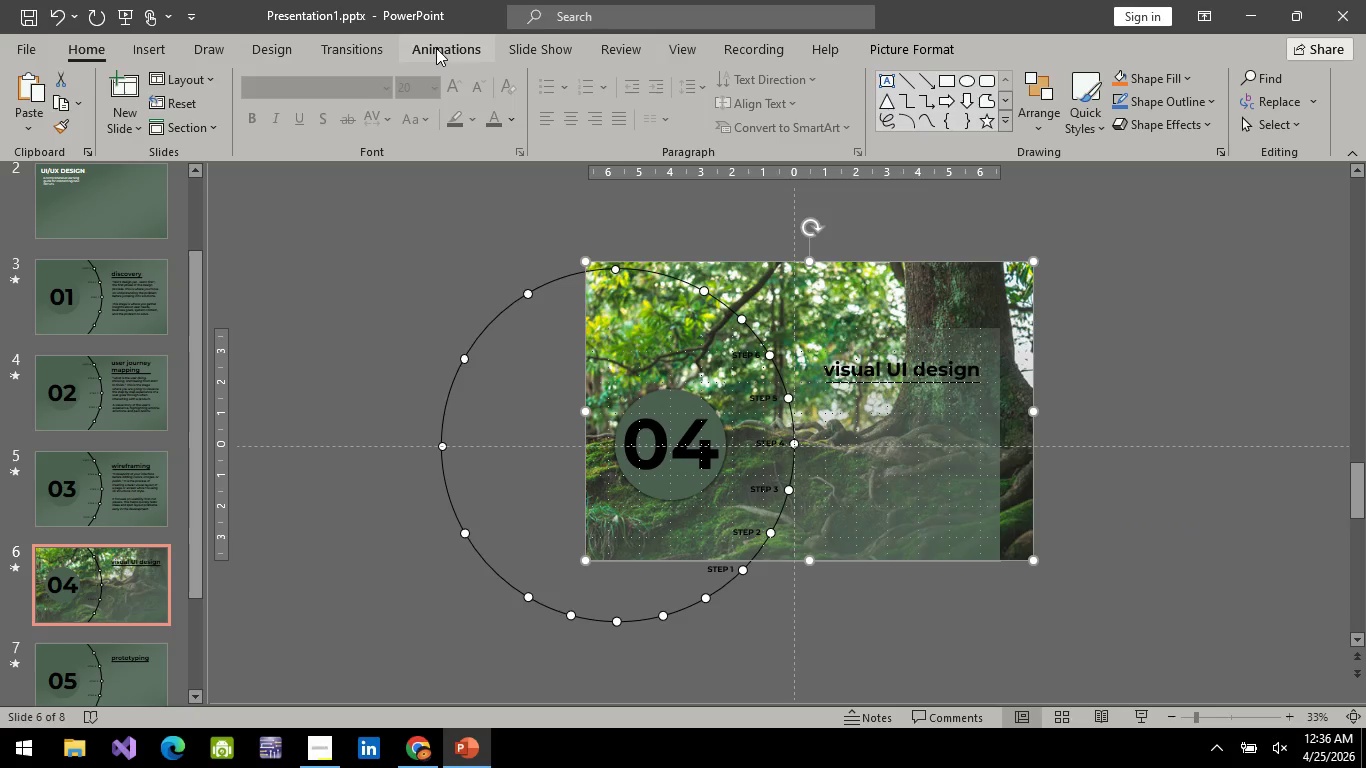 
left_click([933, 281])
 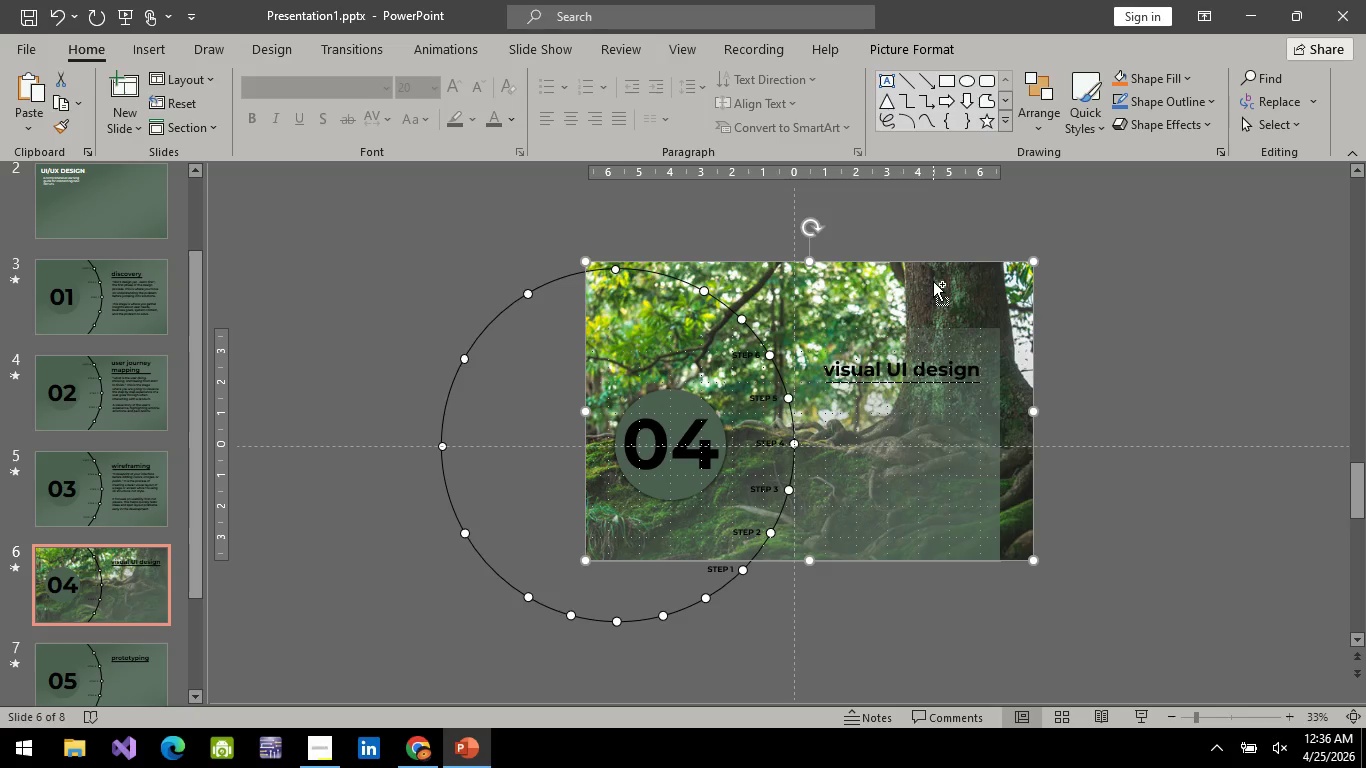 
key(Control+C)
 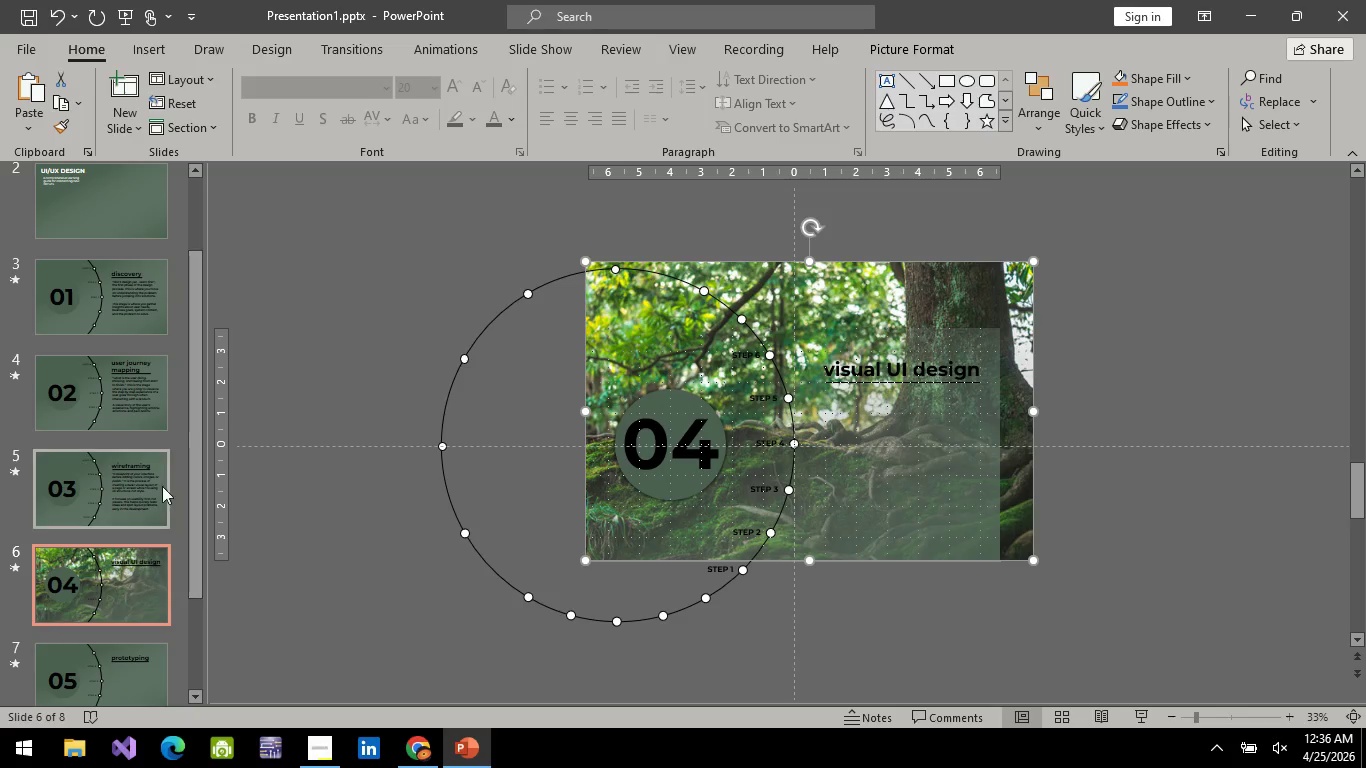 
left_click([160, 487])
 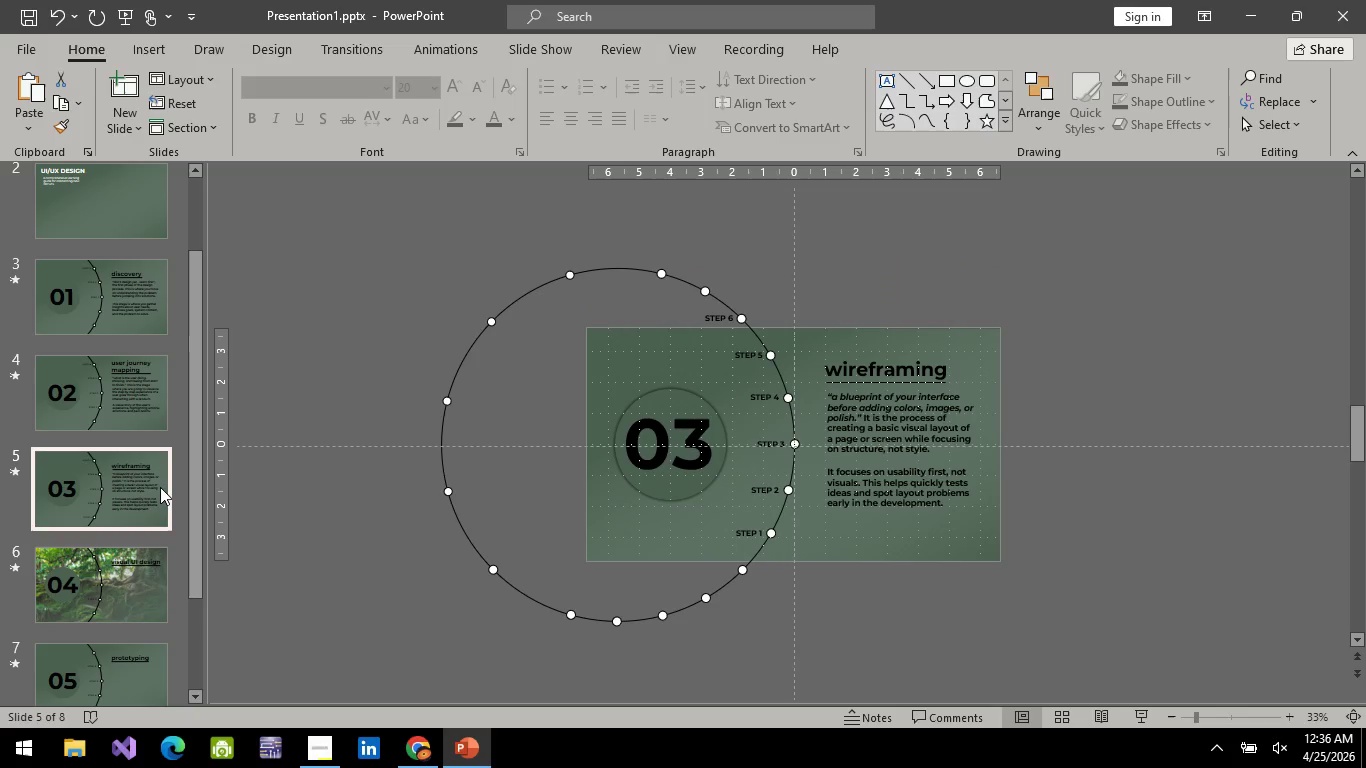 
key(Control+V)
 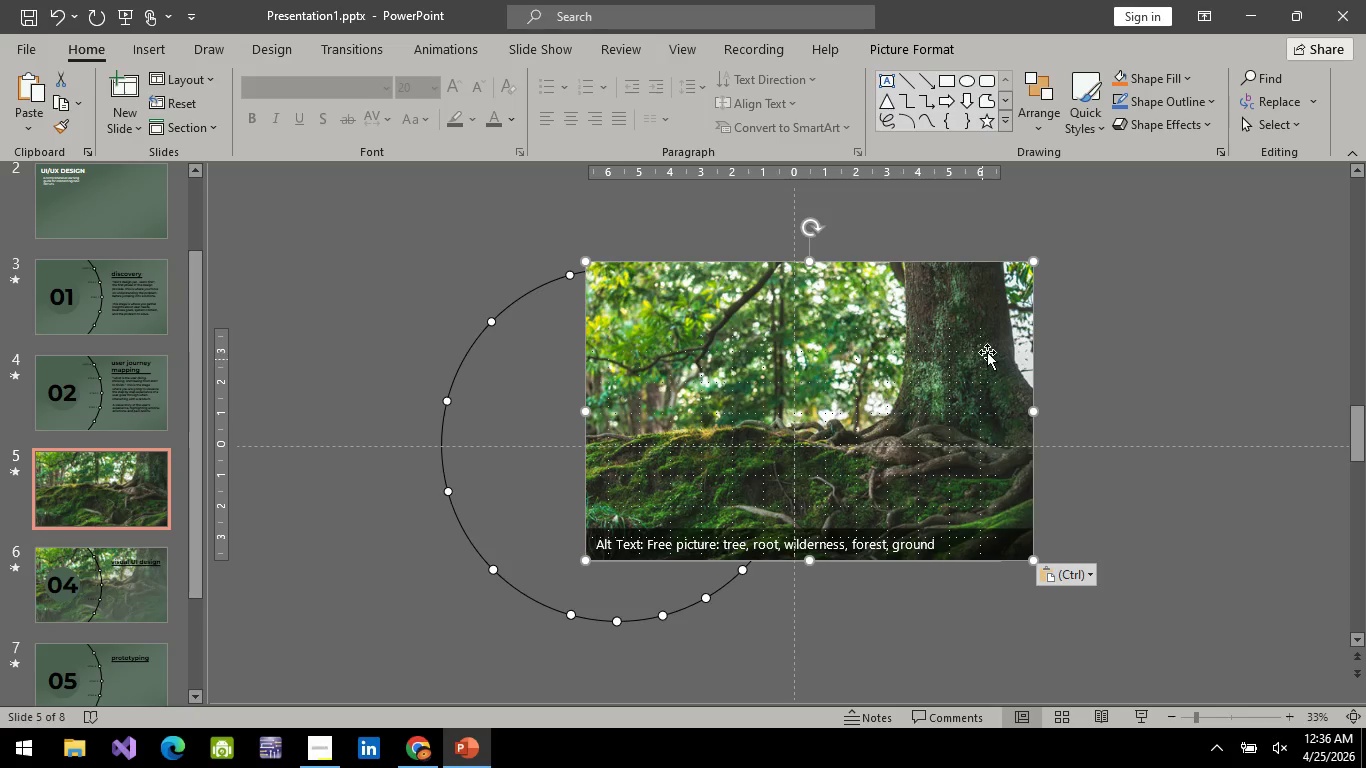 
right_click([994, 340])
 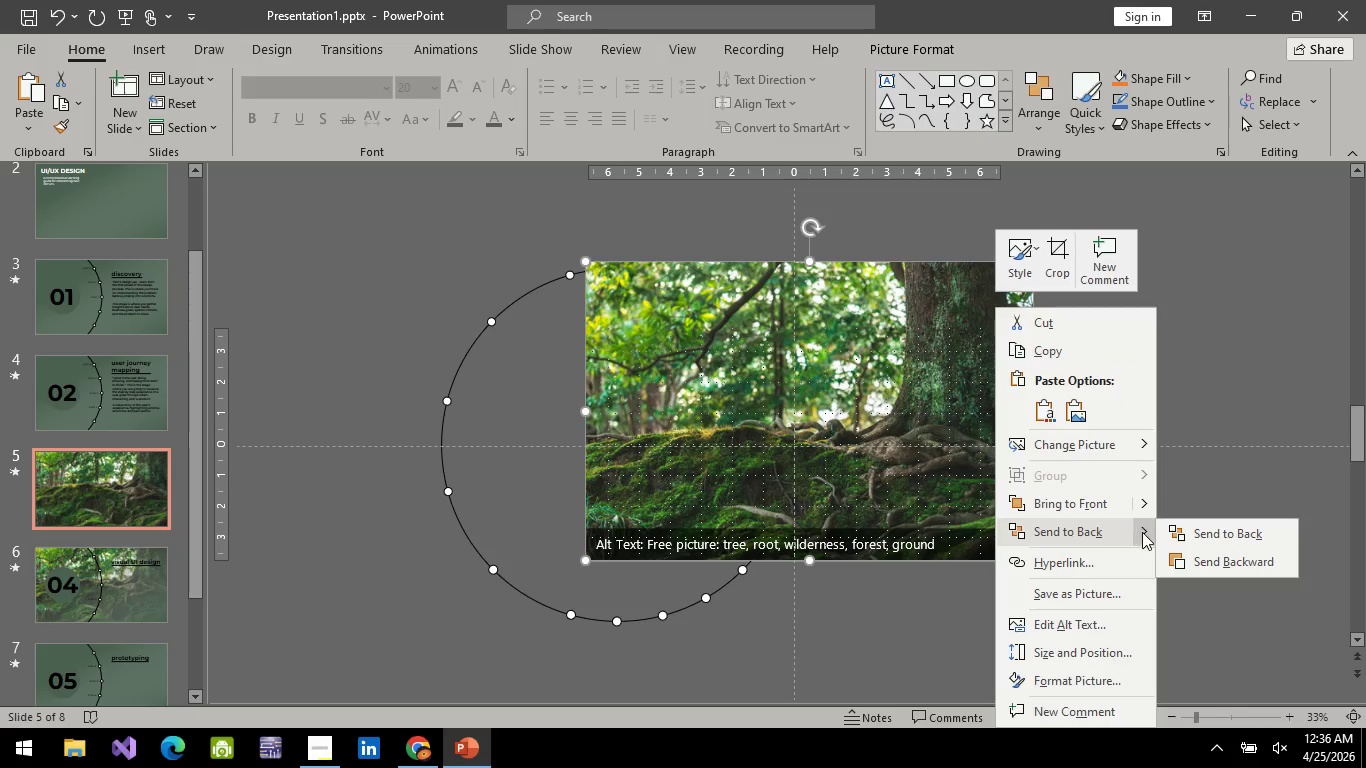 
left_click([1209, 534])
 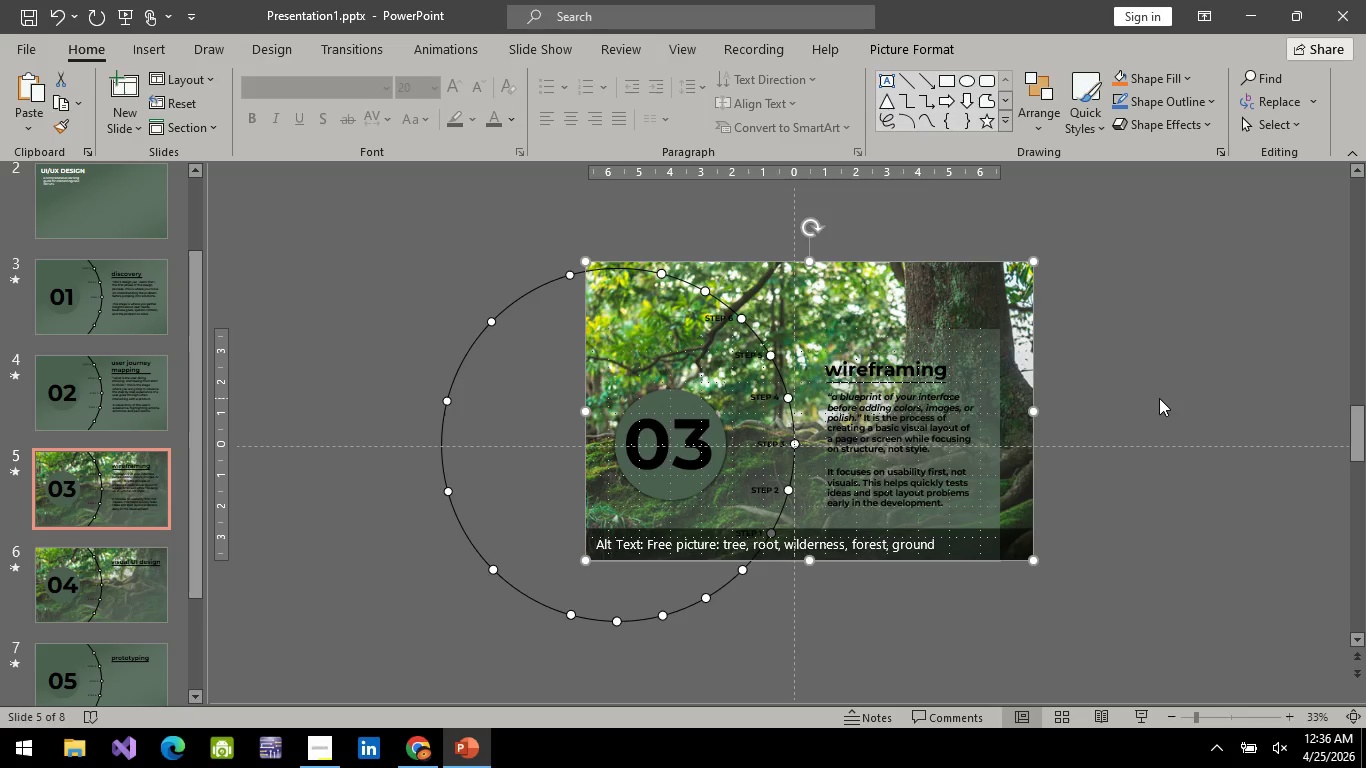 
left_click([1159, 398])
 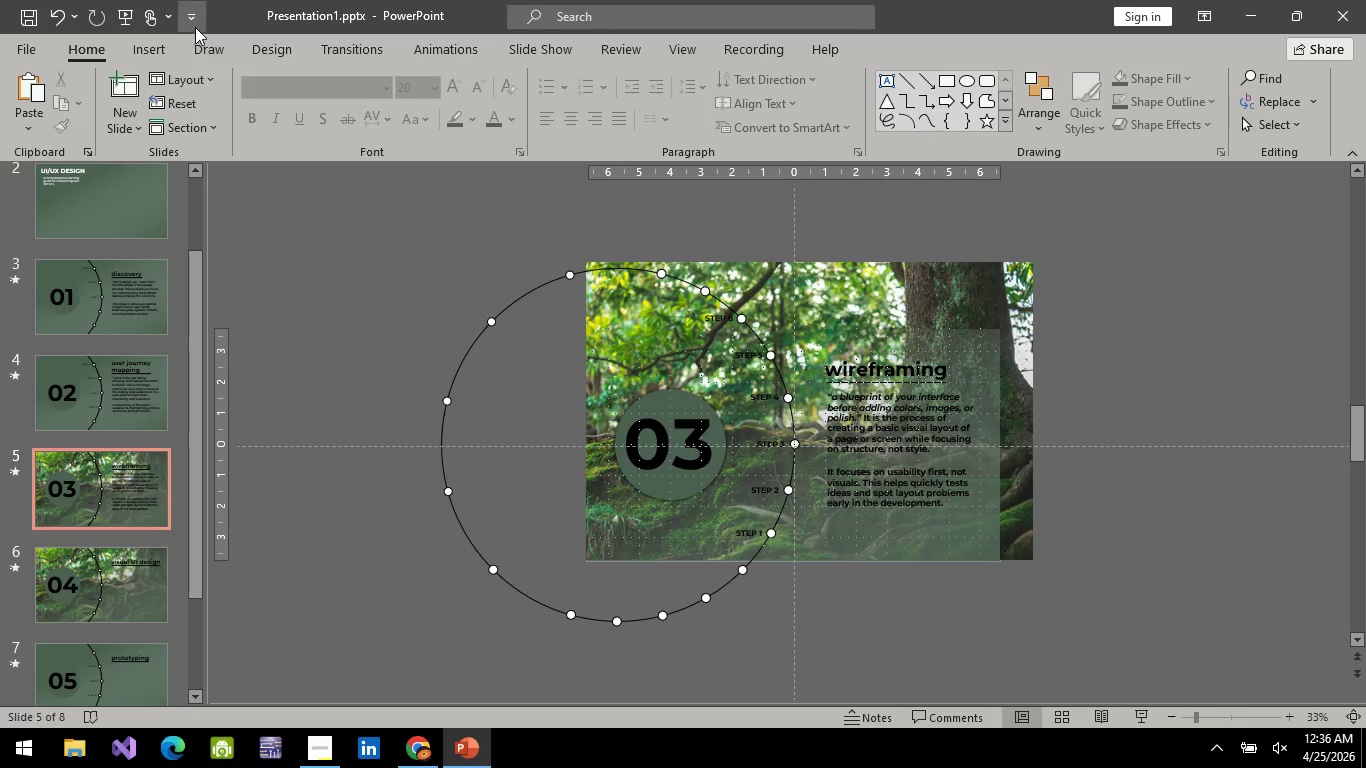 
mouse_move([159, 29])
 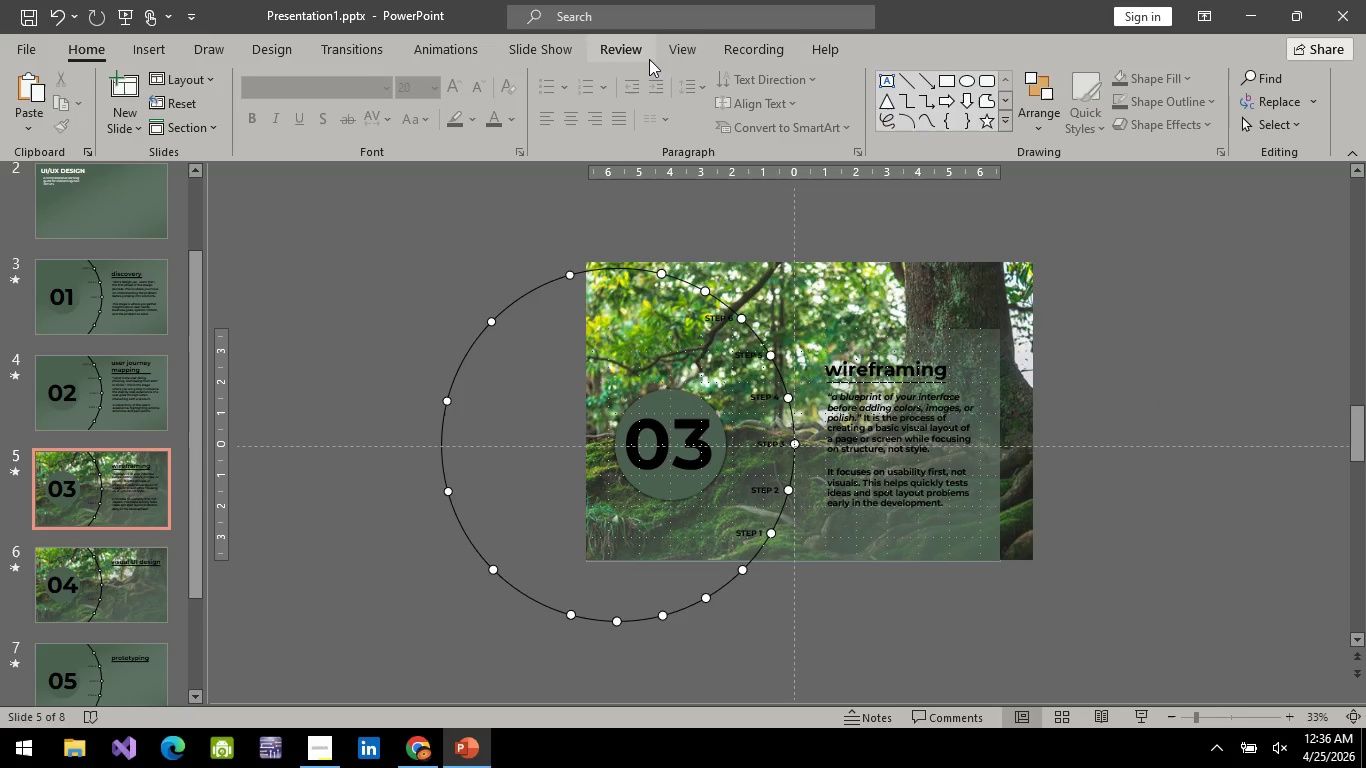 
left_click([618, 49])
 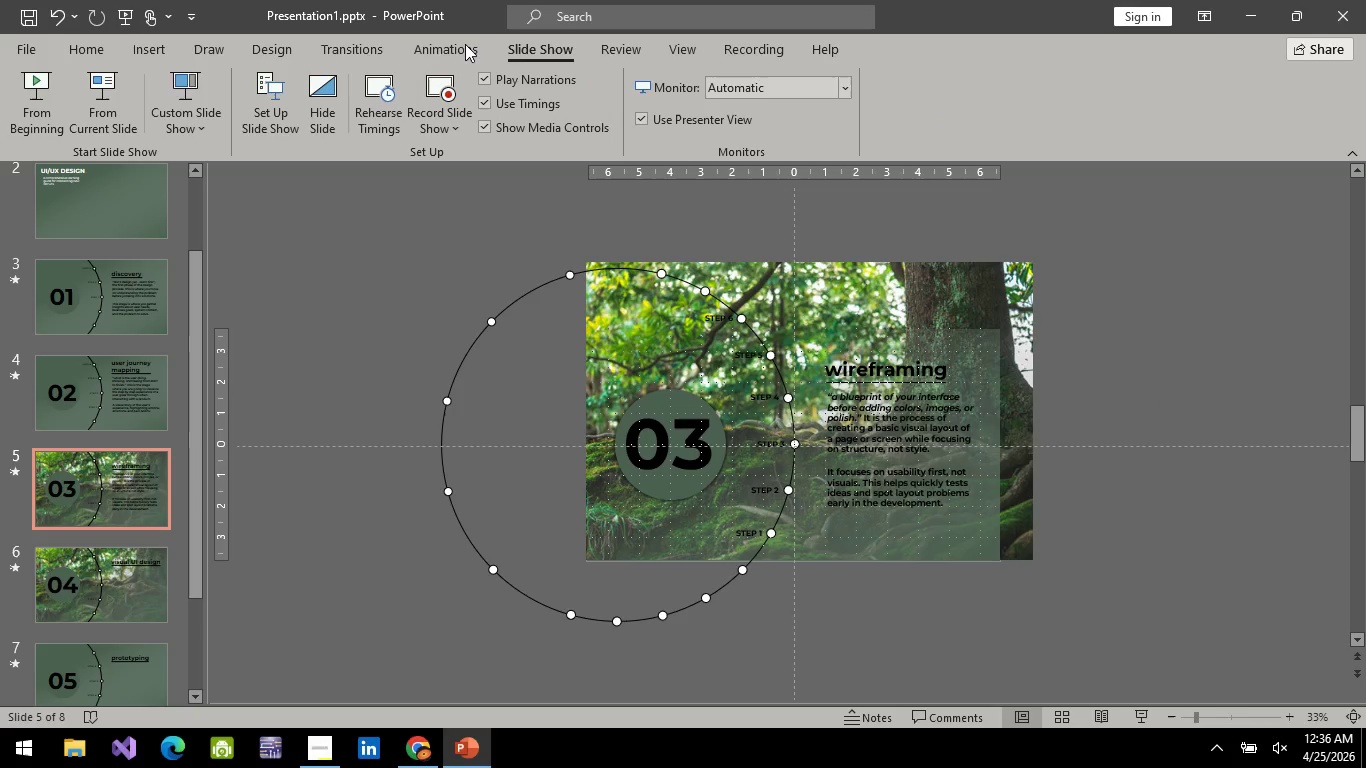 
double_click([462, 44])
 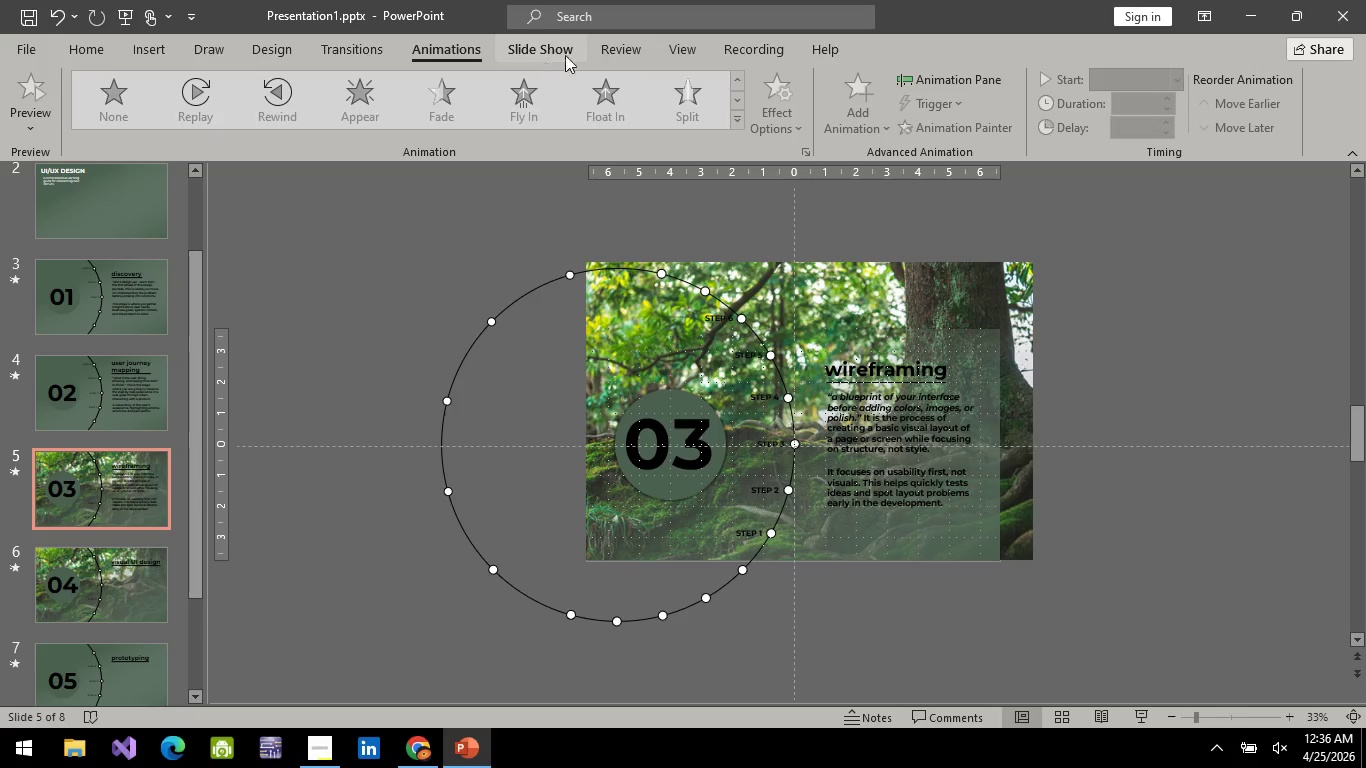 
left_click([534, 44])
 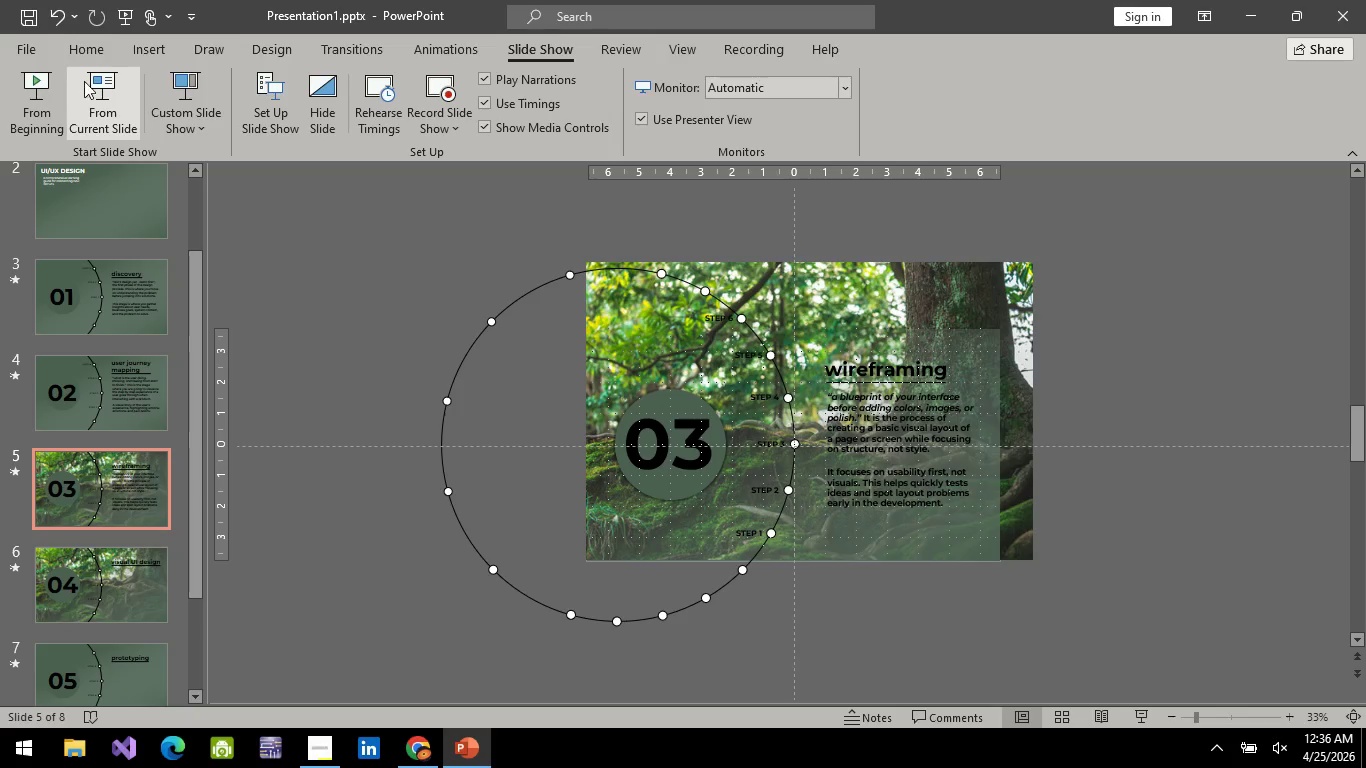 
left_click([102, 70])
 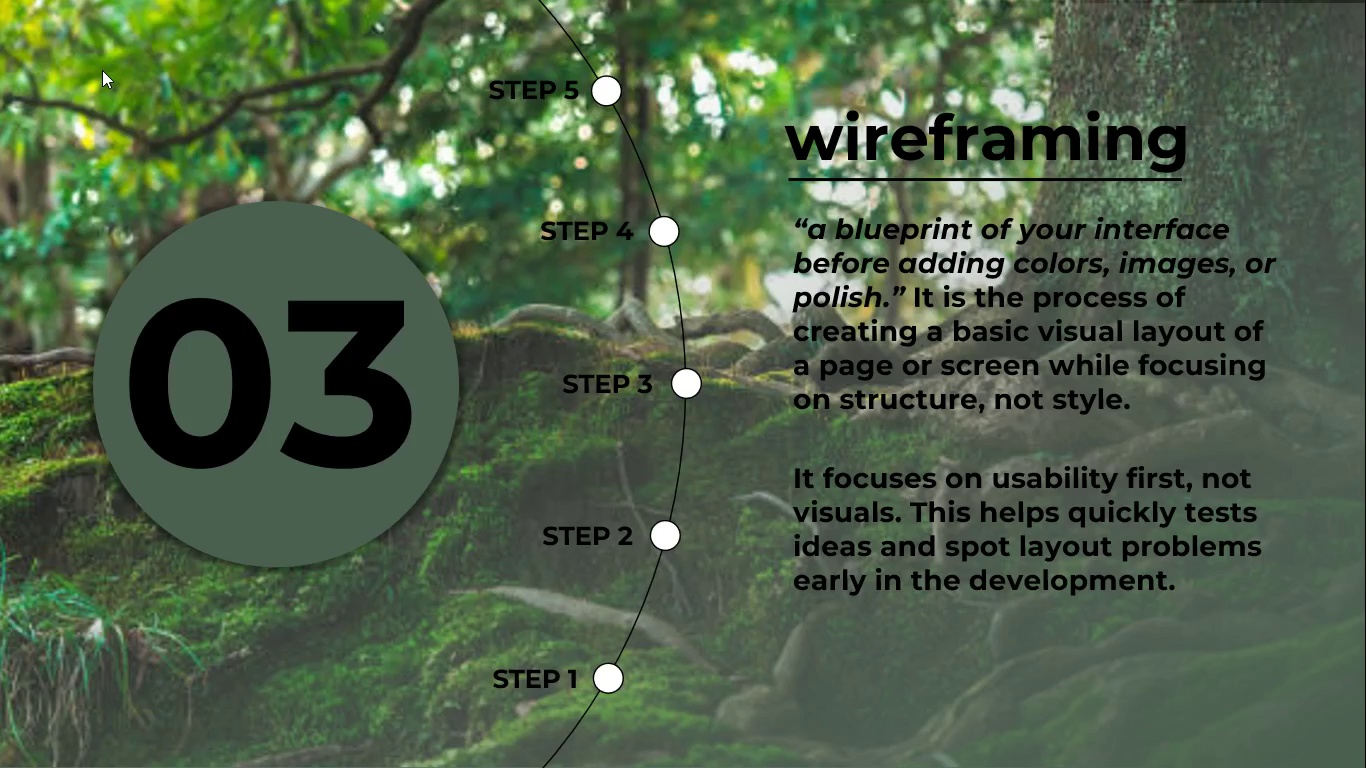 
key(Space)
 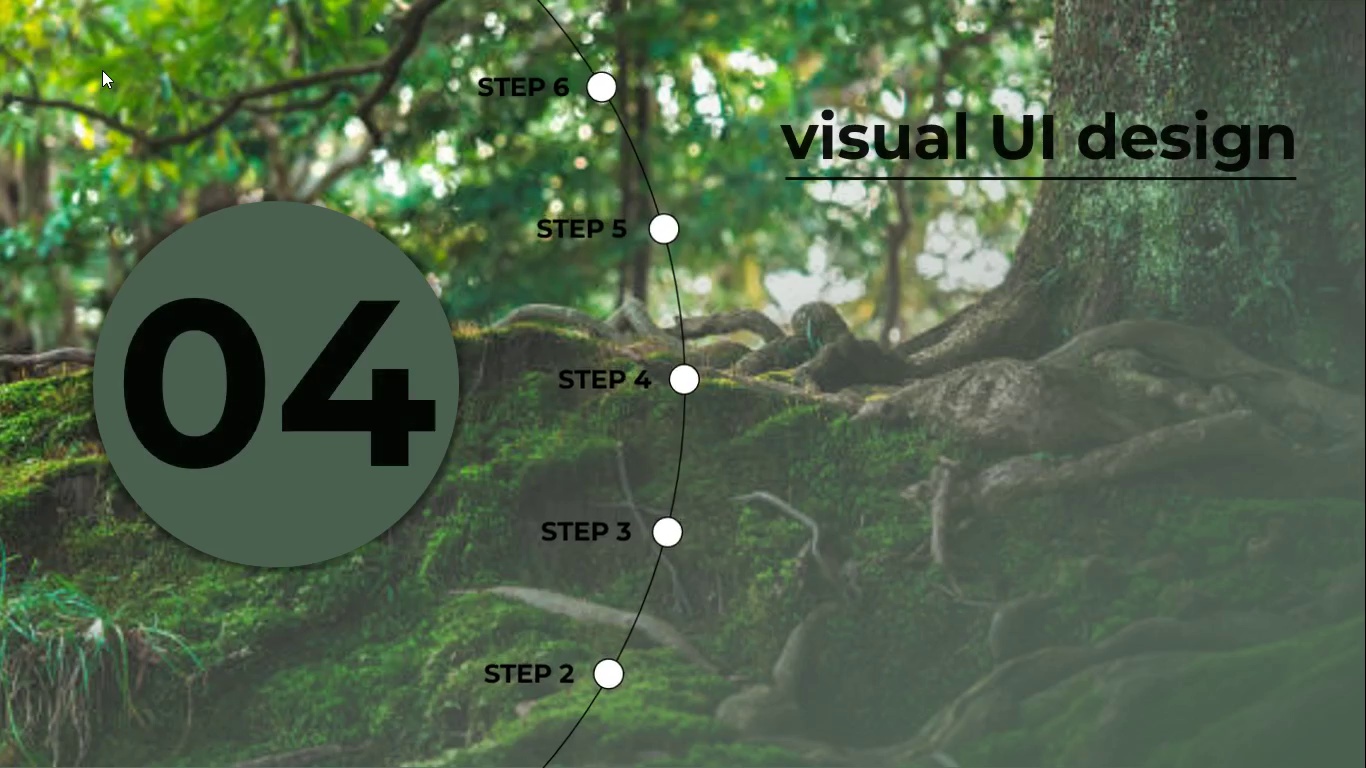 
key(Escape)
 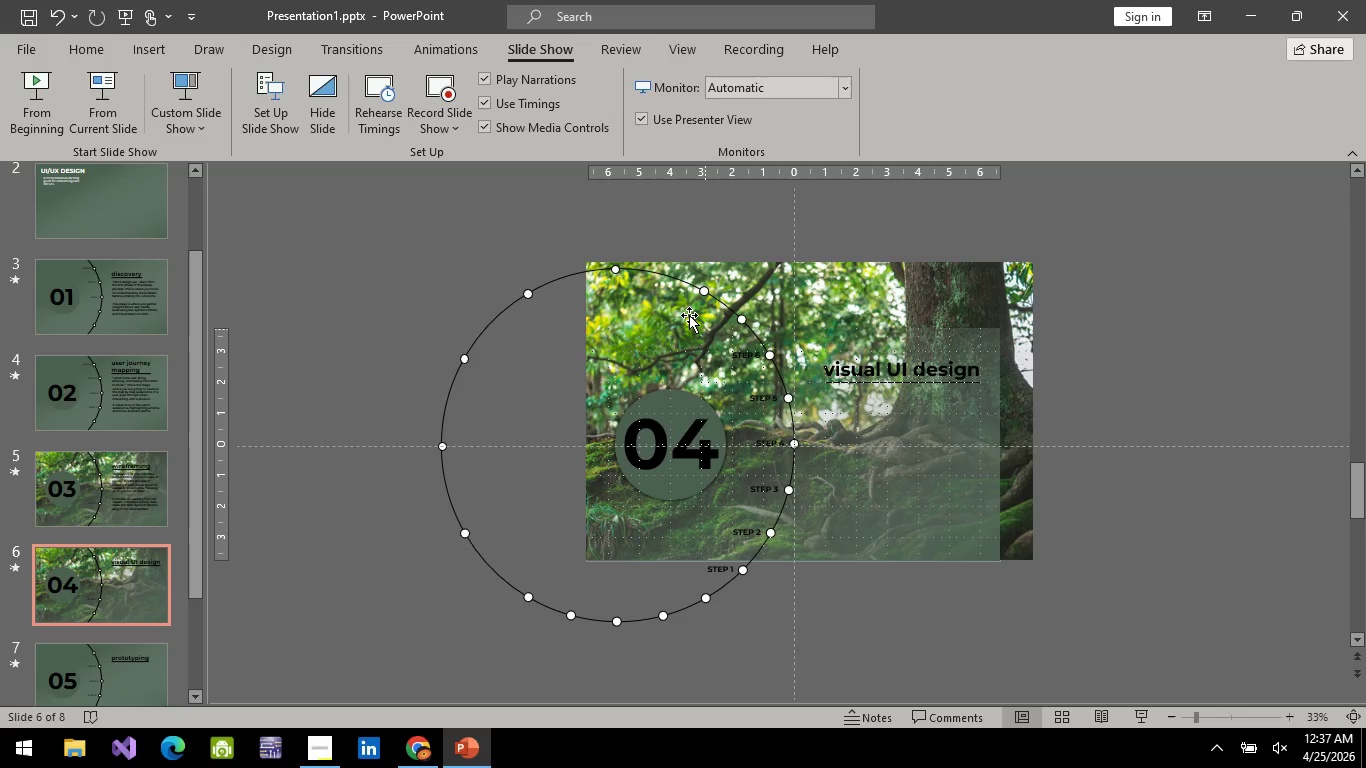 
left_click([1003, 294])
 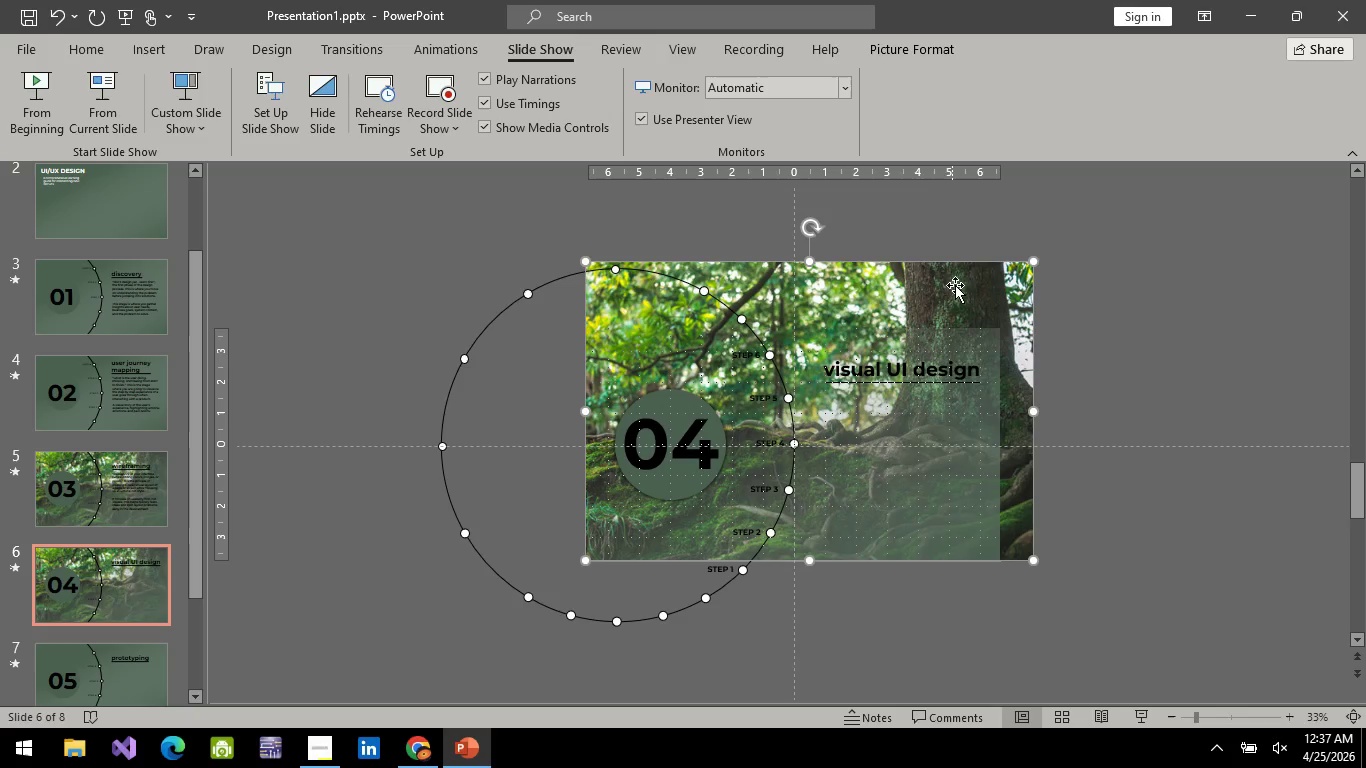 
left_click_drag(start_coordinate=[960, 285], to_coordinate=[847, 285])
 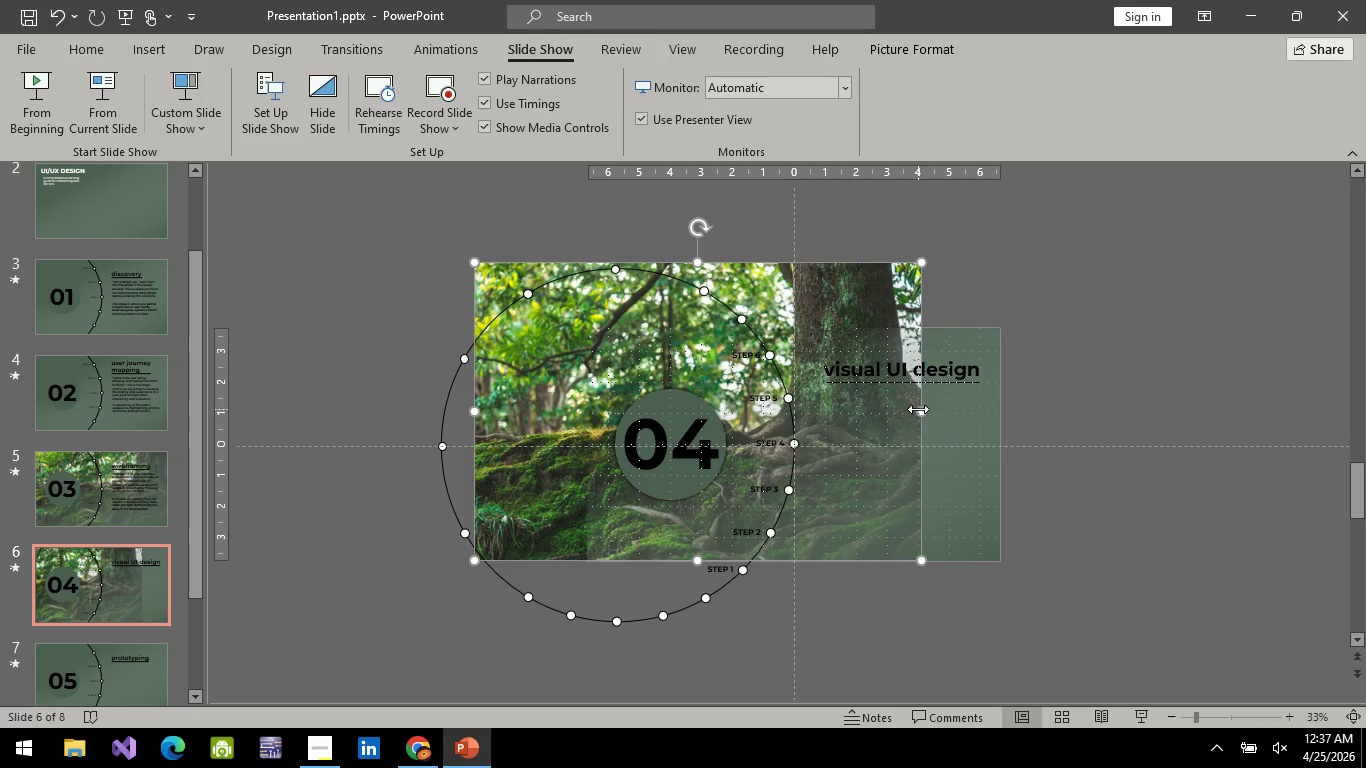 
left_click_drag(start_coordinate=[918, 409], to_coordinate=[1091, 433])
 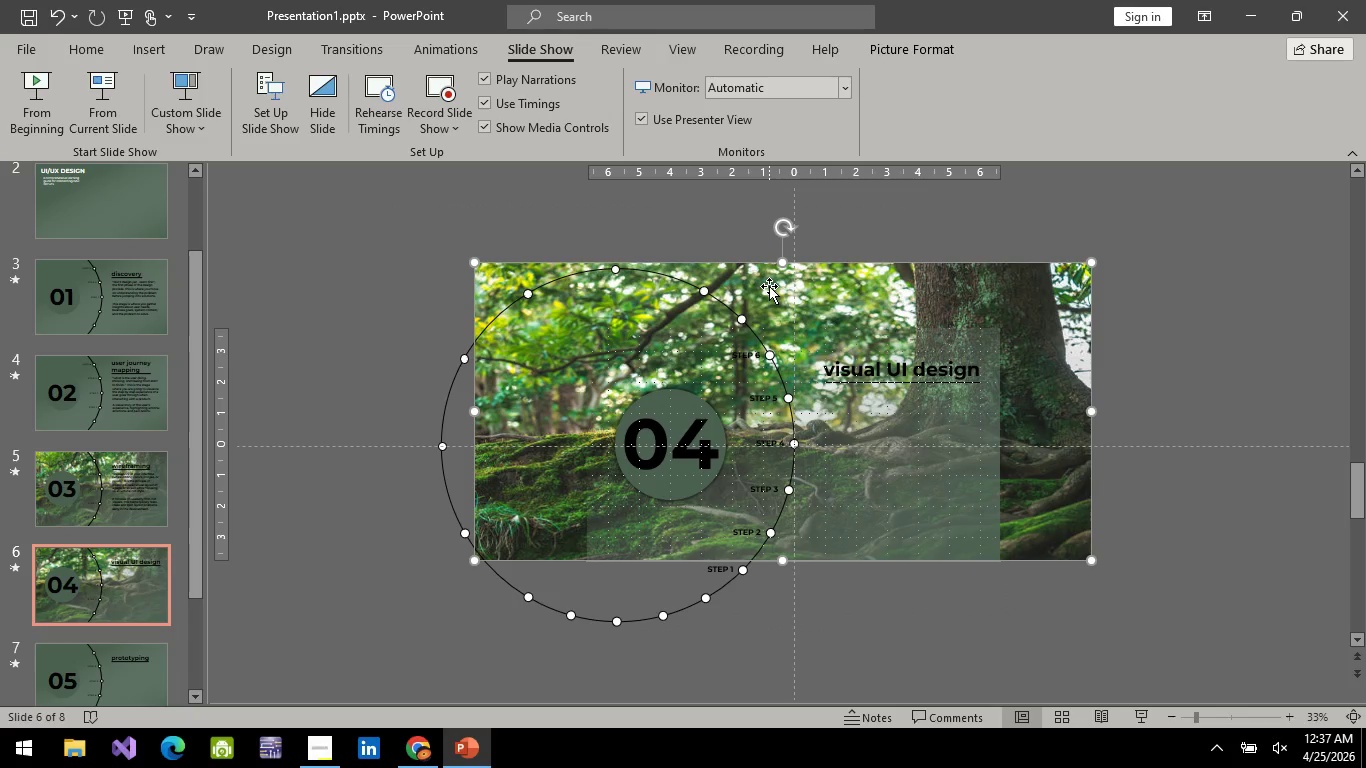 
hold_key(key=ControlLeft, duration=0.31)
 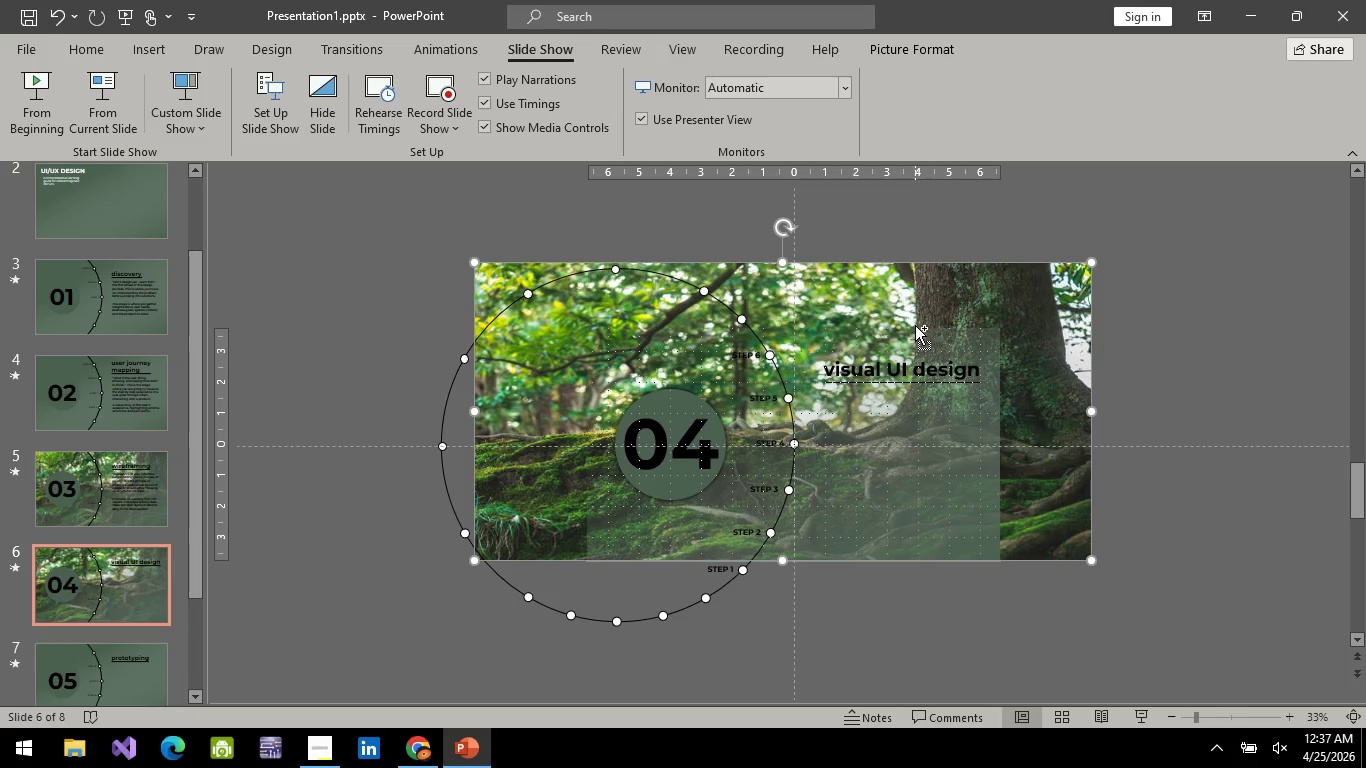 
key(Control+X)
 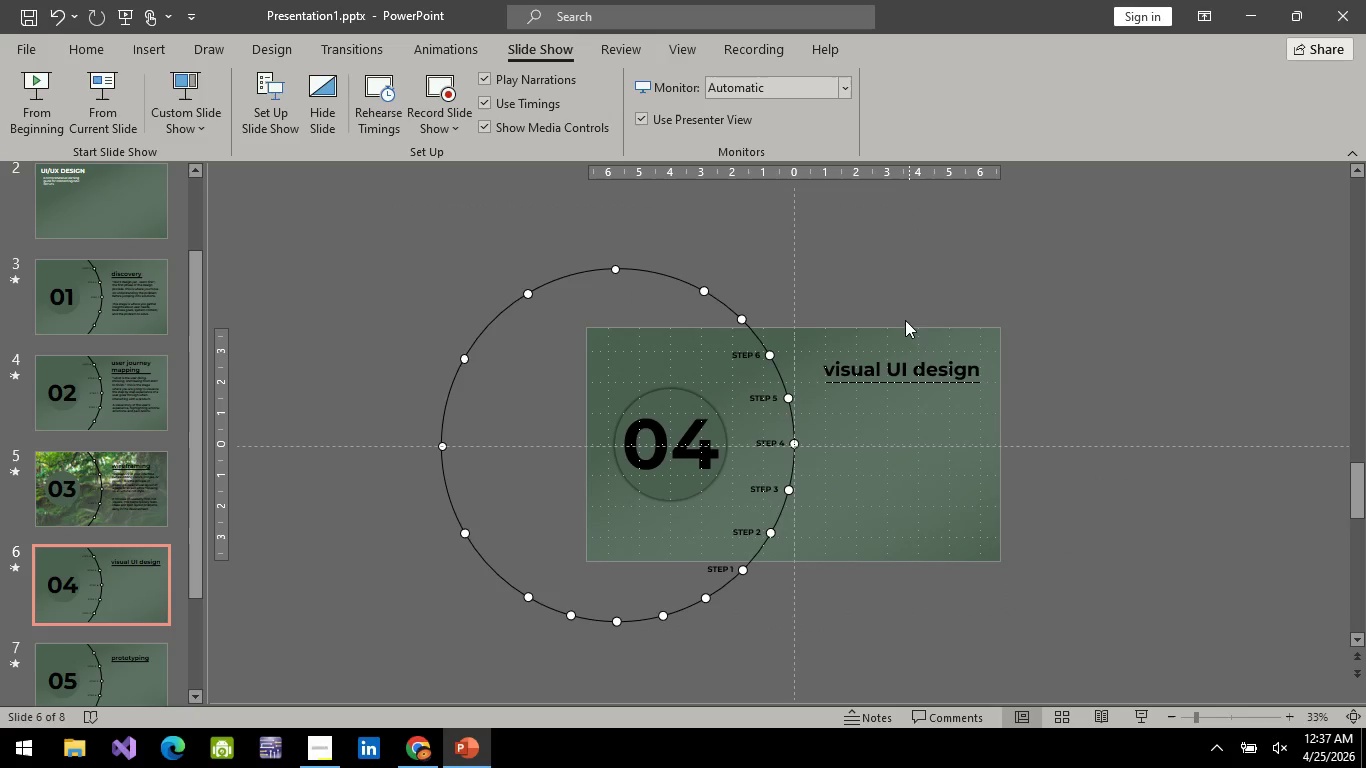 
key(Alt+AltLeft)
 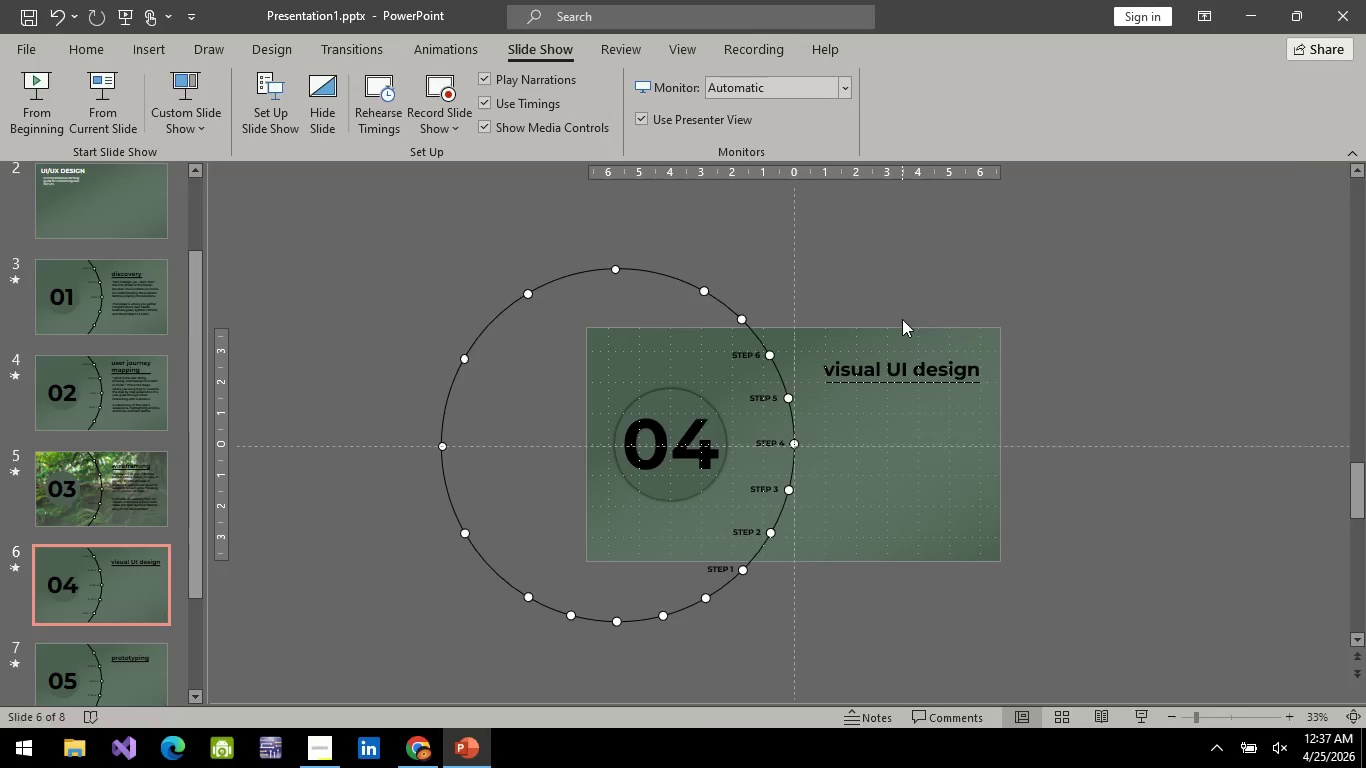 
key(Alt+Tab)
 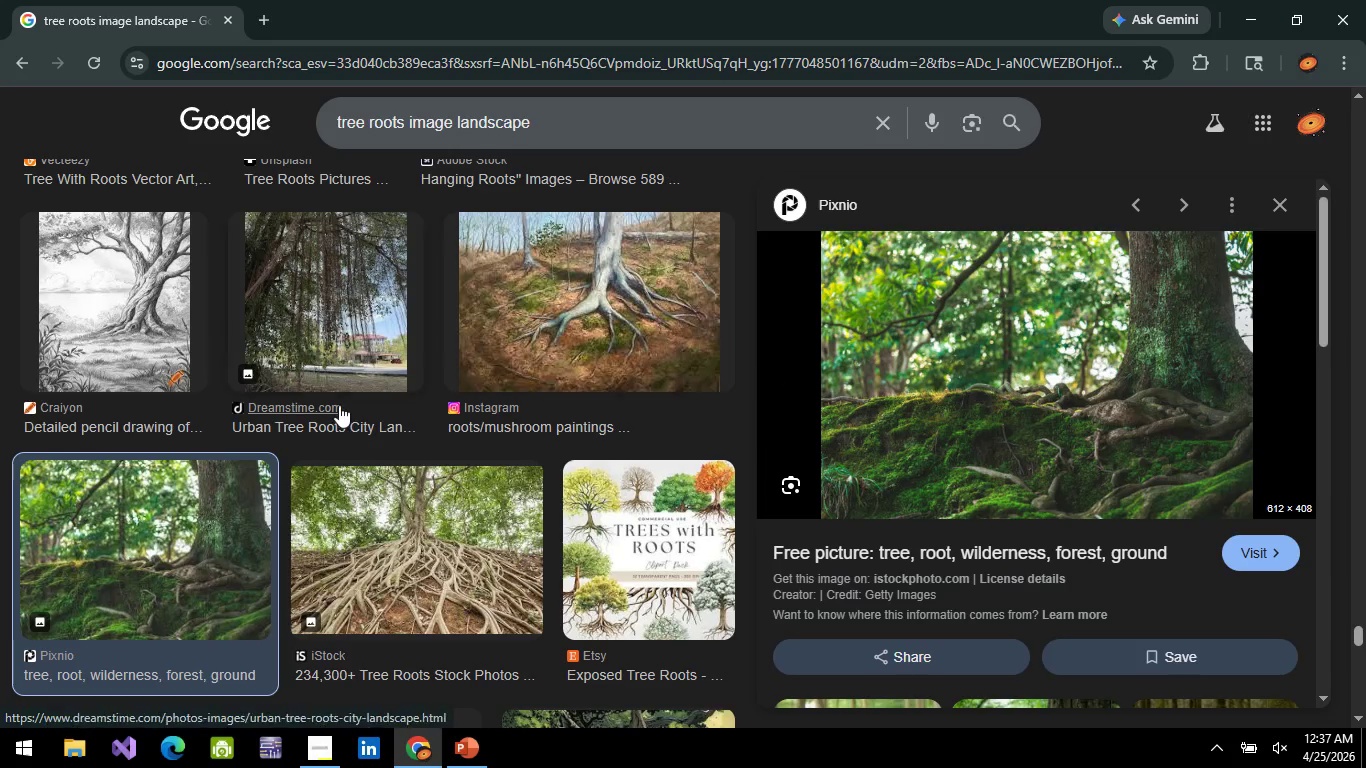 
scroll: coordinate [354, 382], scroll_direction: down, amount: 5.0
 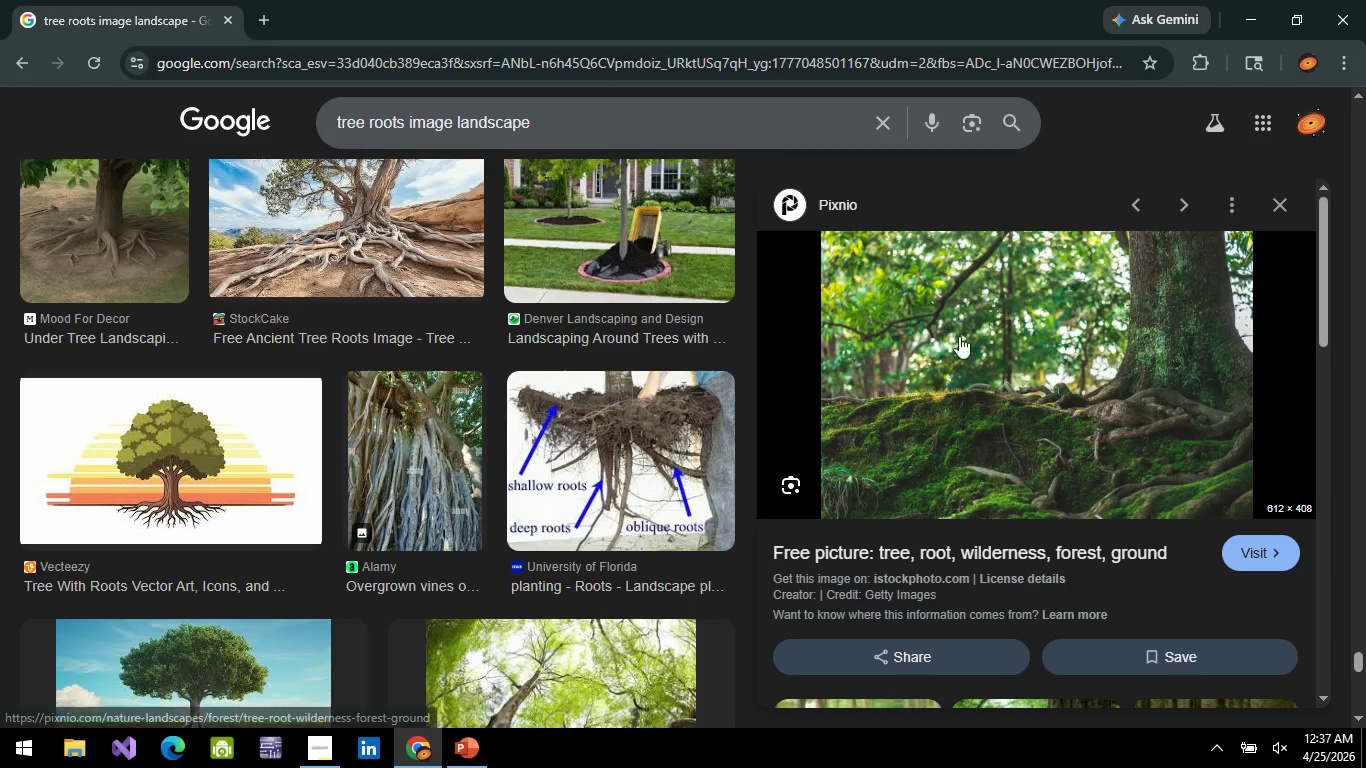 
left_click([1249, 550])
 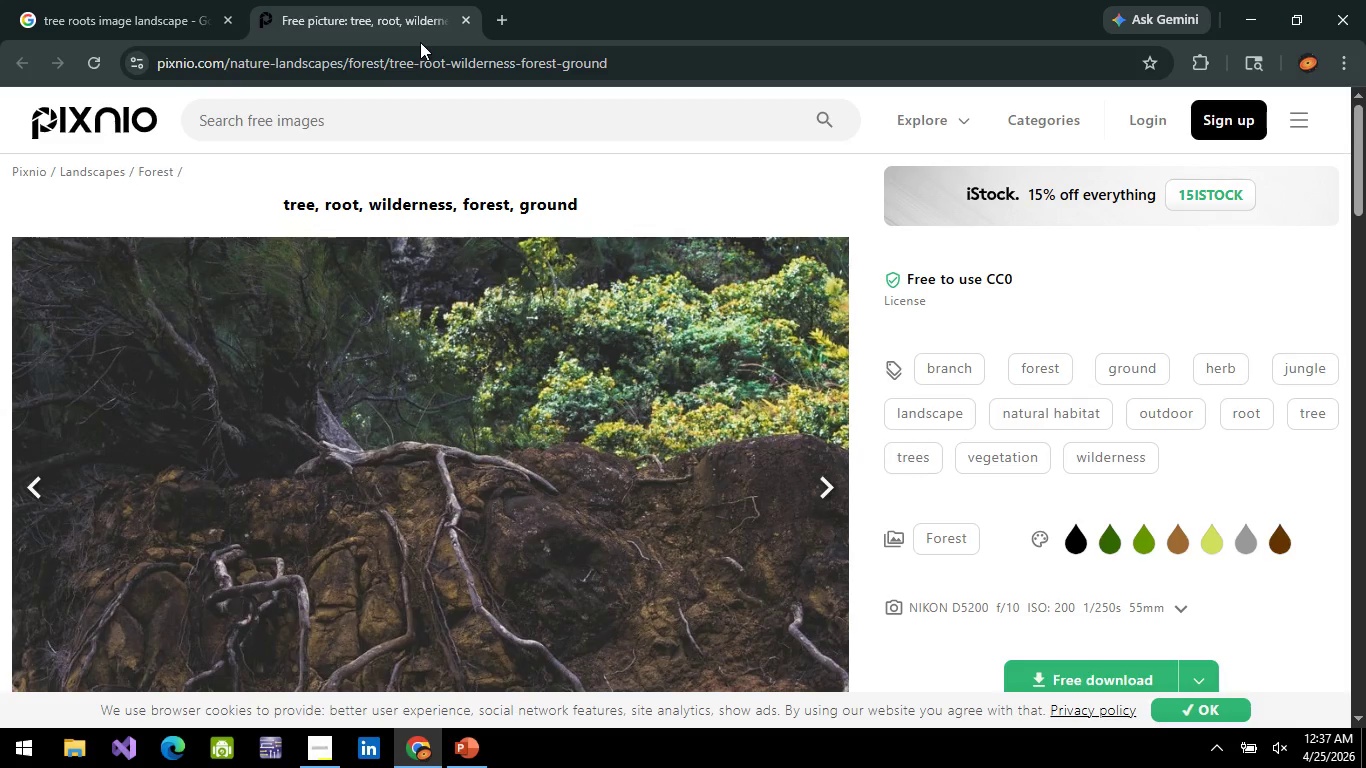 
wait(5.47)
 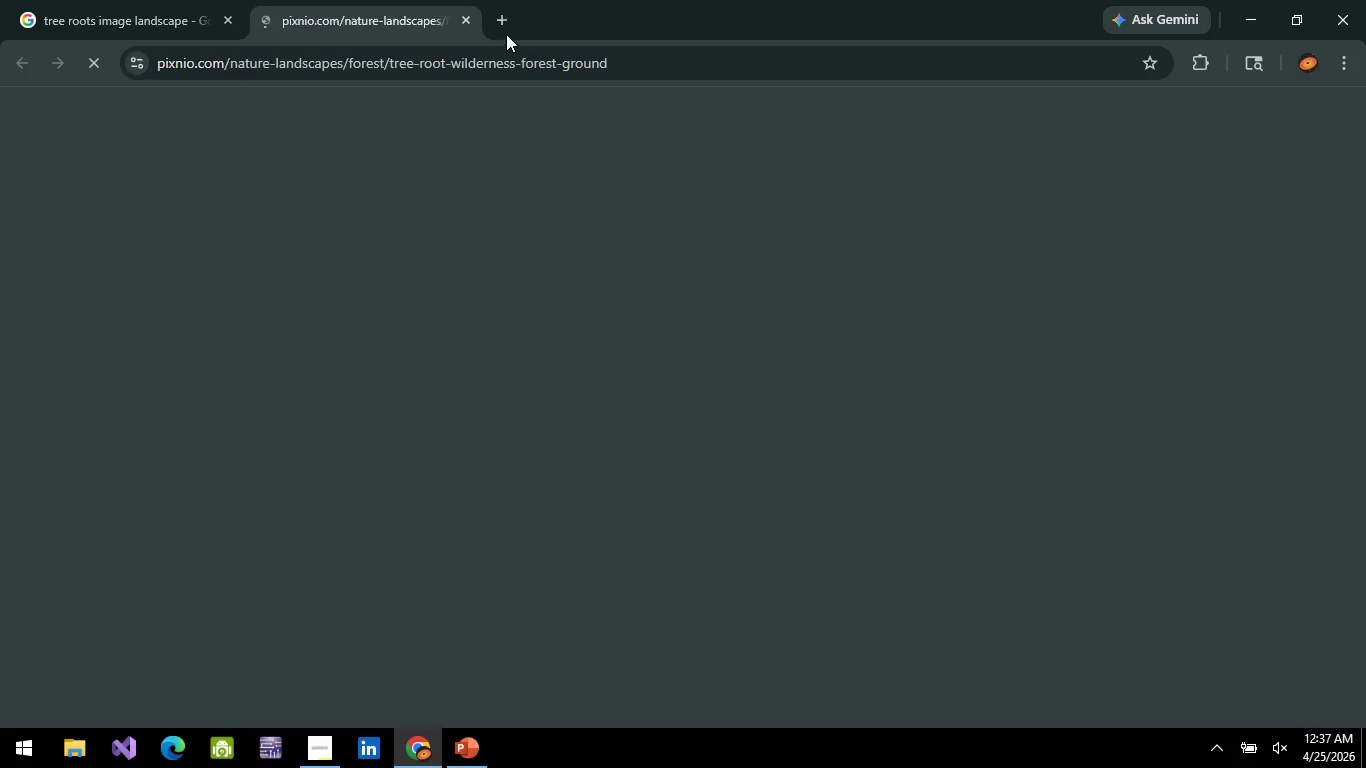 
scroll: coordinate [414, 370], scroll_direction: down, amount: 3.0
 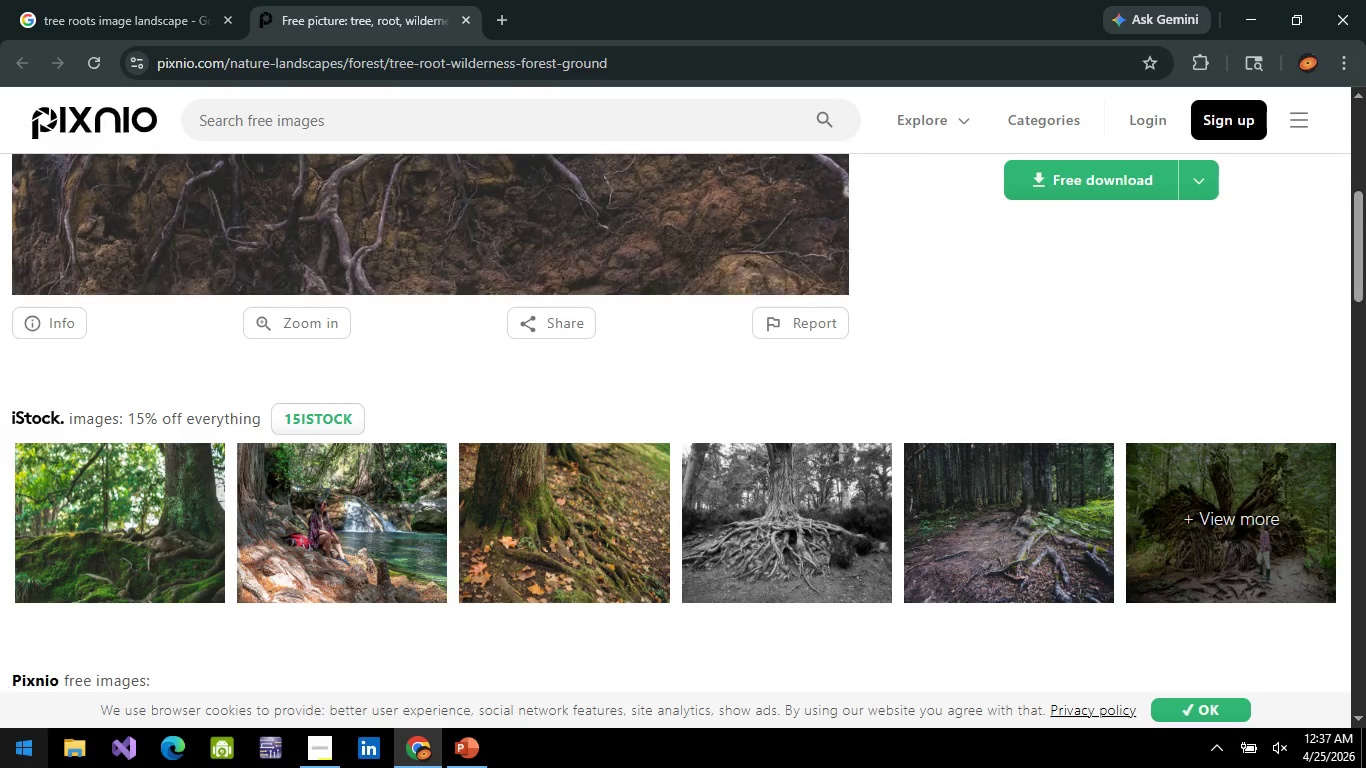 
left_click([176, 523])
 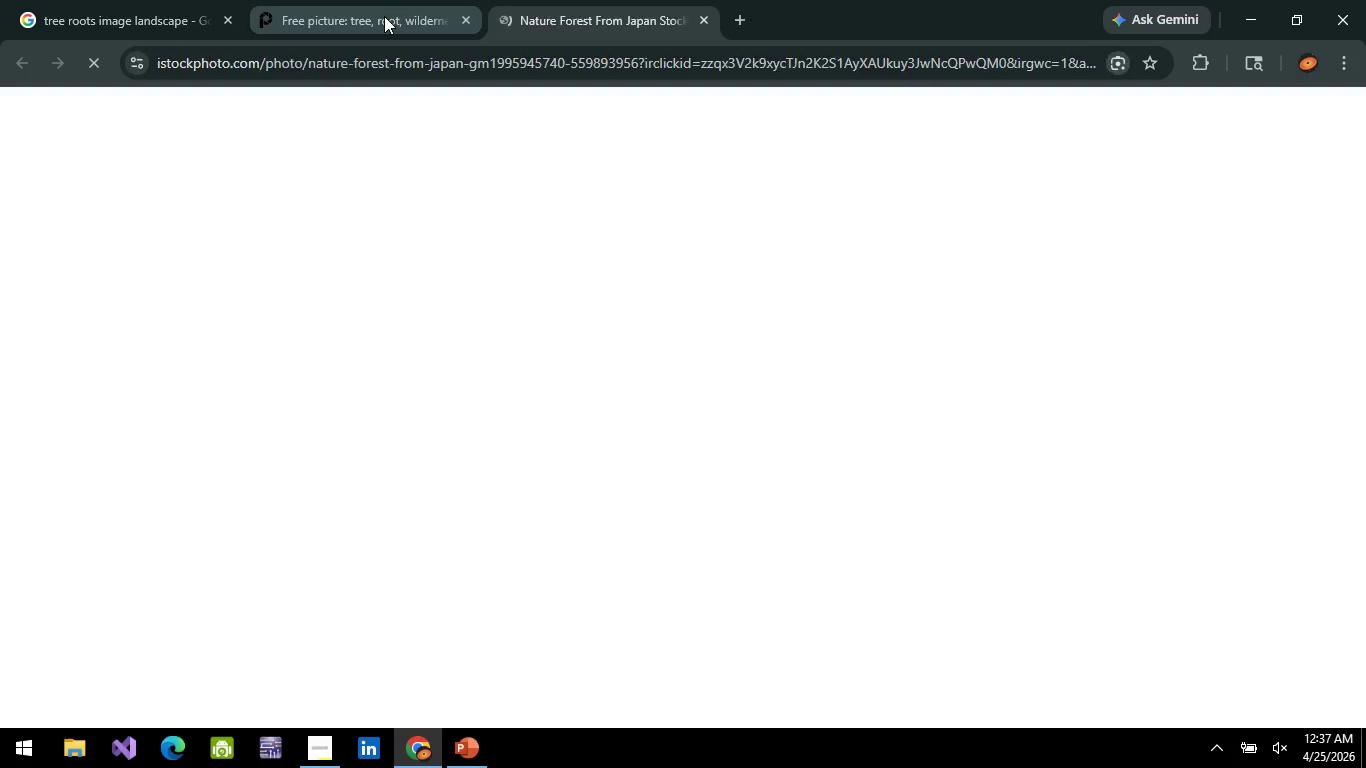 
left_click([376, 30])
 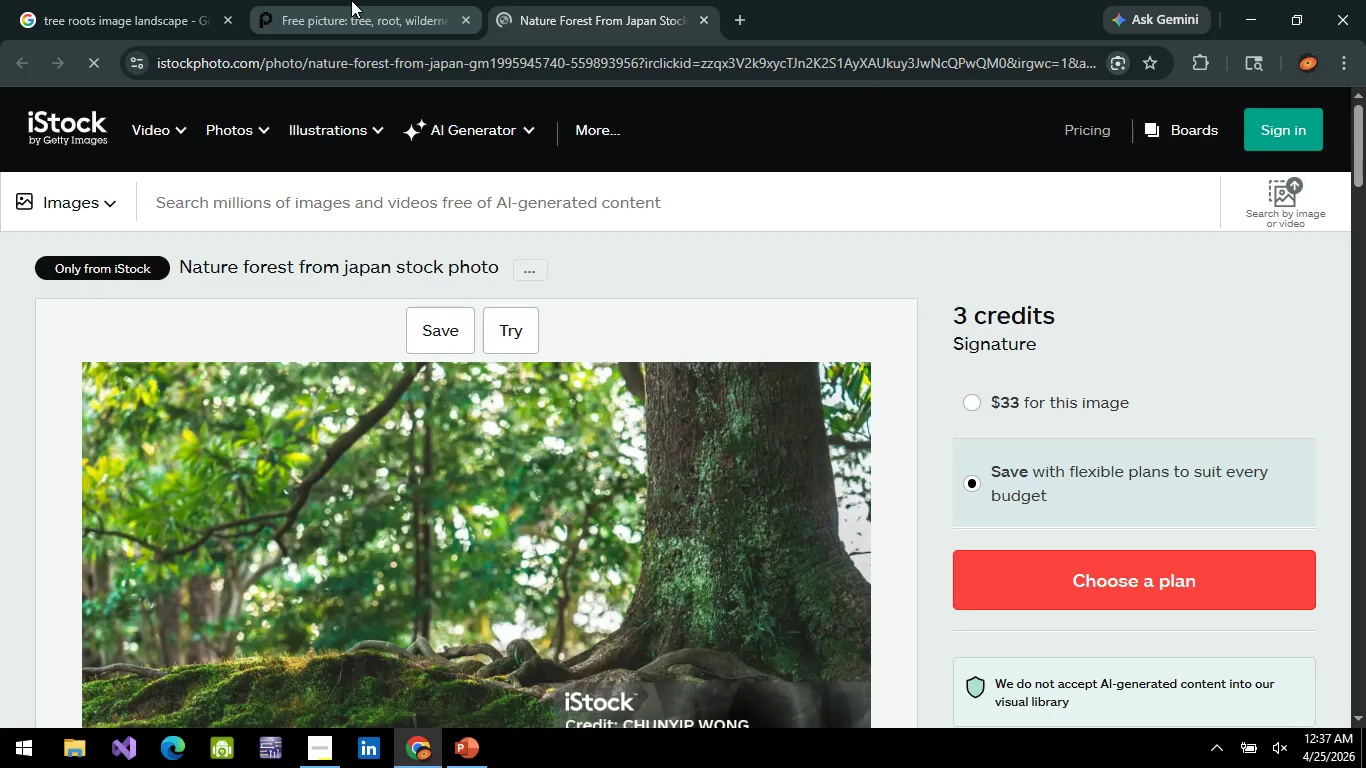 
scroll: coordinate [522, 424], scroll_direction: down, amount: 2.0
 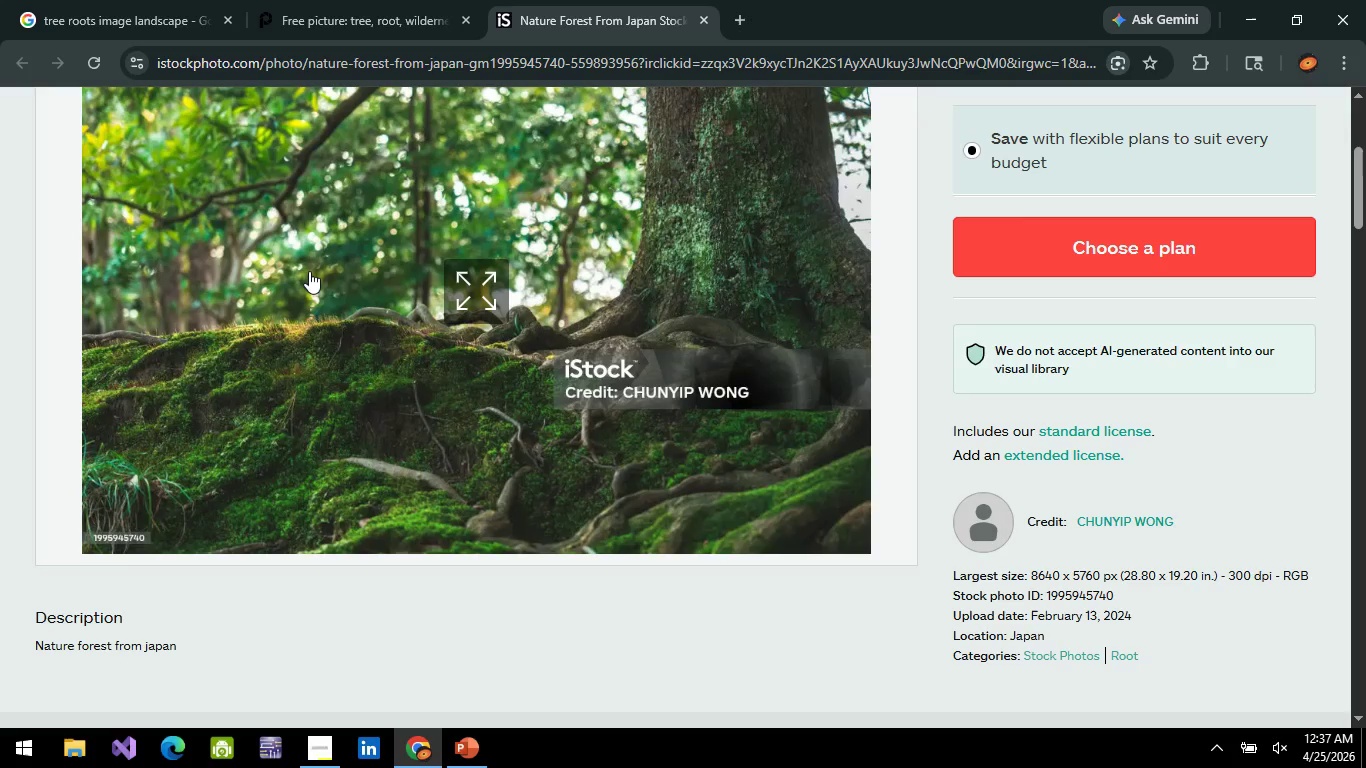 
right_click([309, 271])
 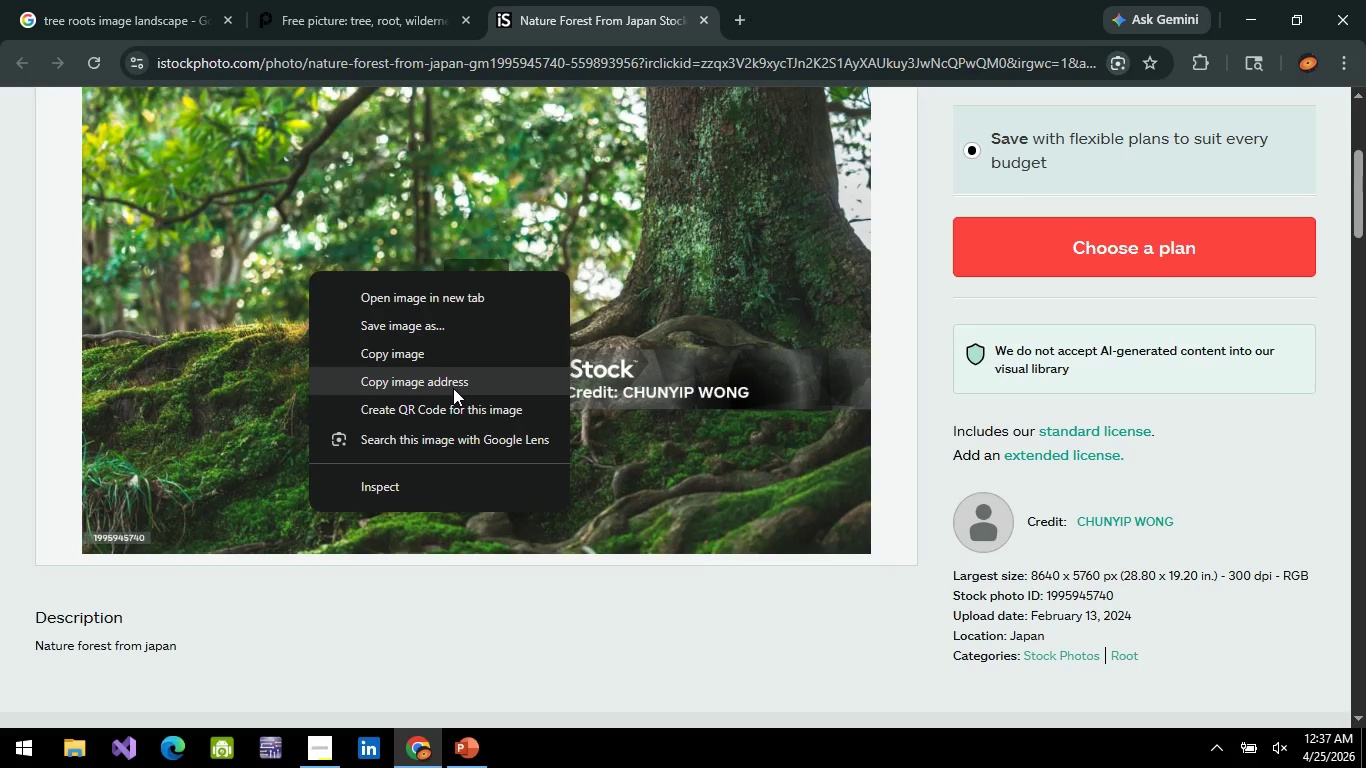 
left_click([431, 351])
 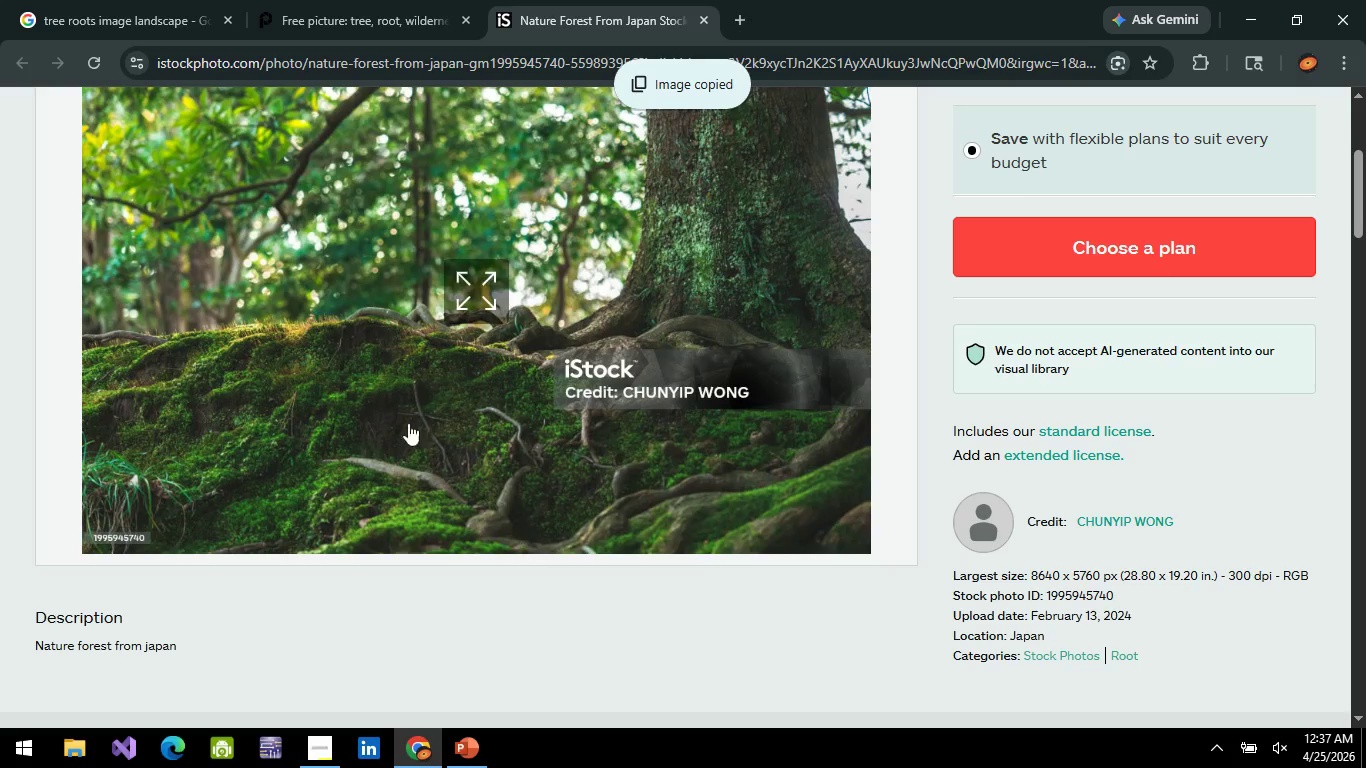 
scroll: coordinate [387, 400], scroll_direction: up, amount: 2.0
 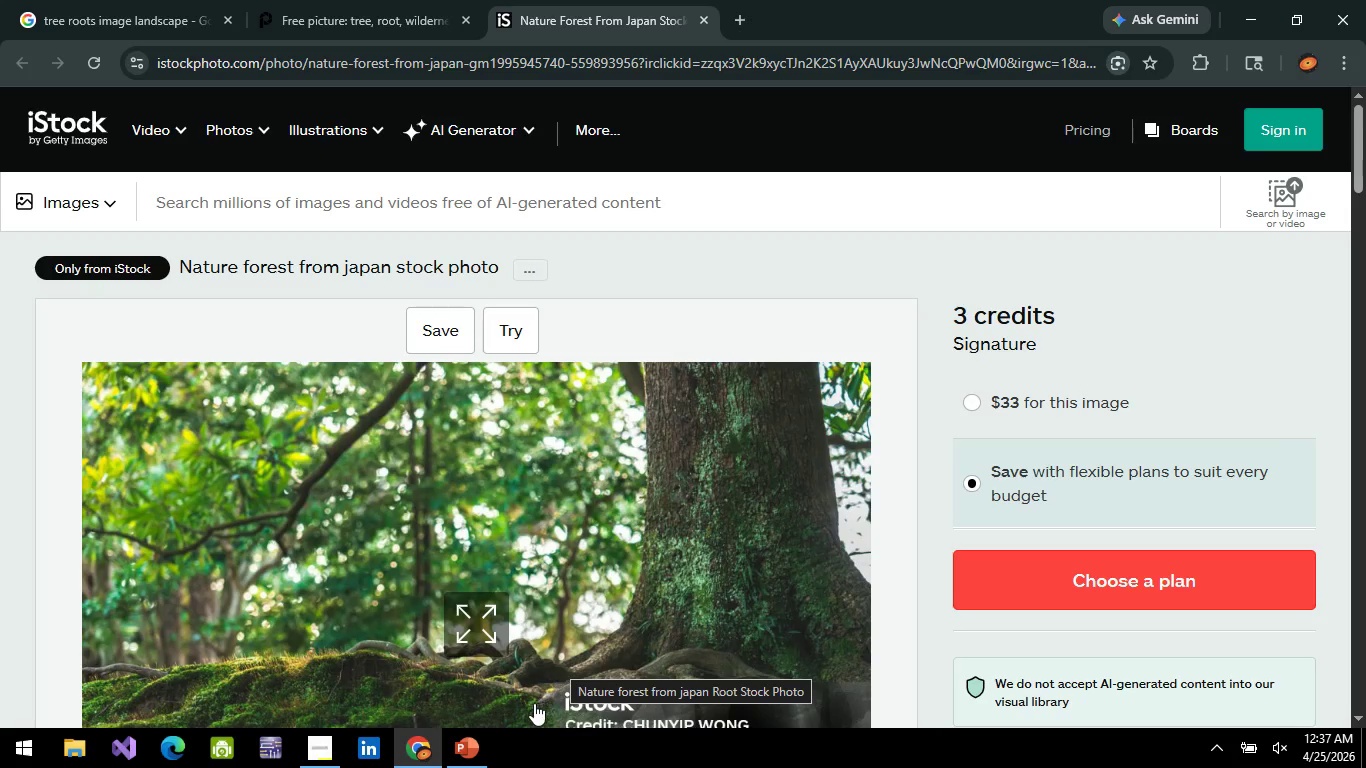 
key(Control+V)
 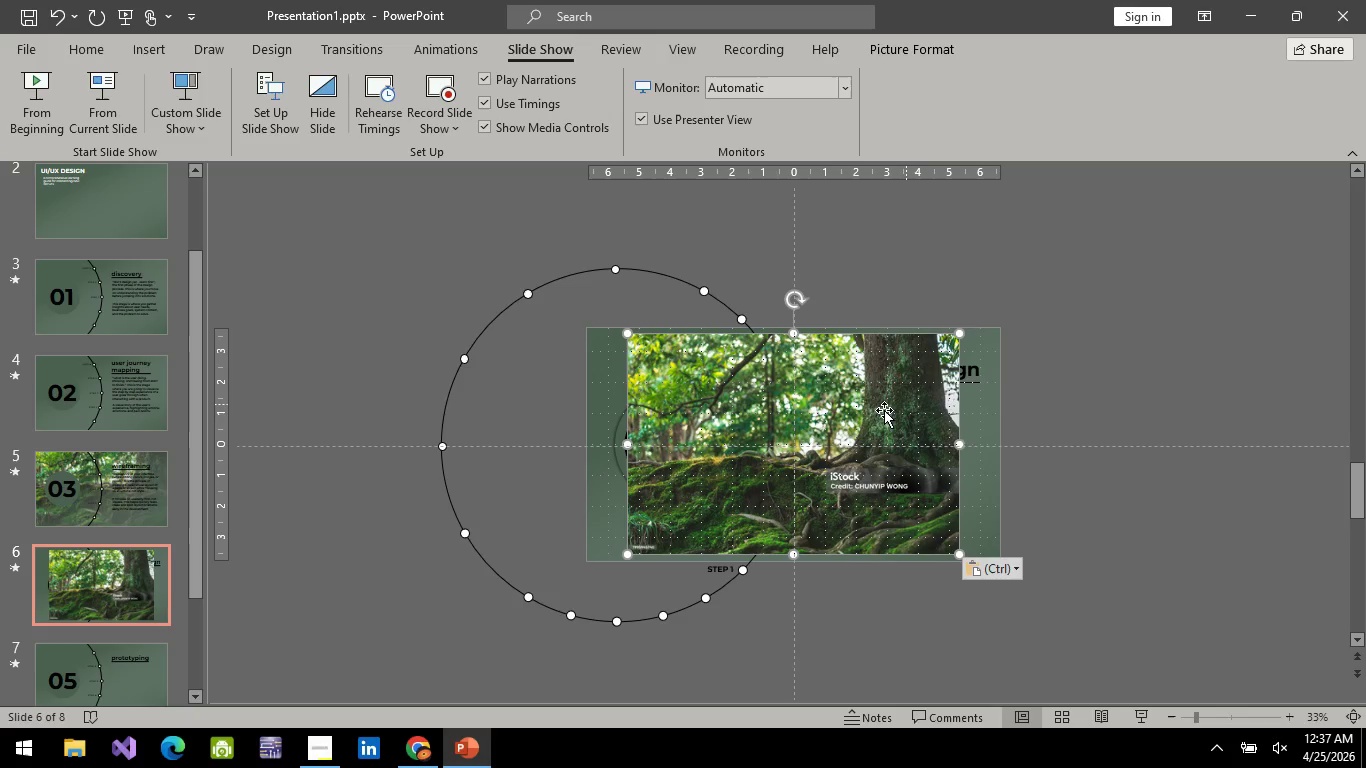 
left_click_drag(start_coordinate=[870, 406], to_coordinate=[1069, 398])
 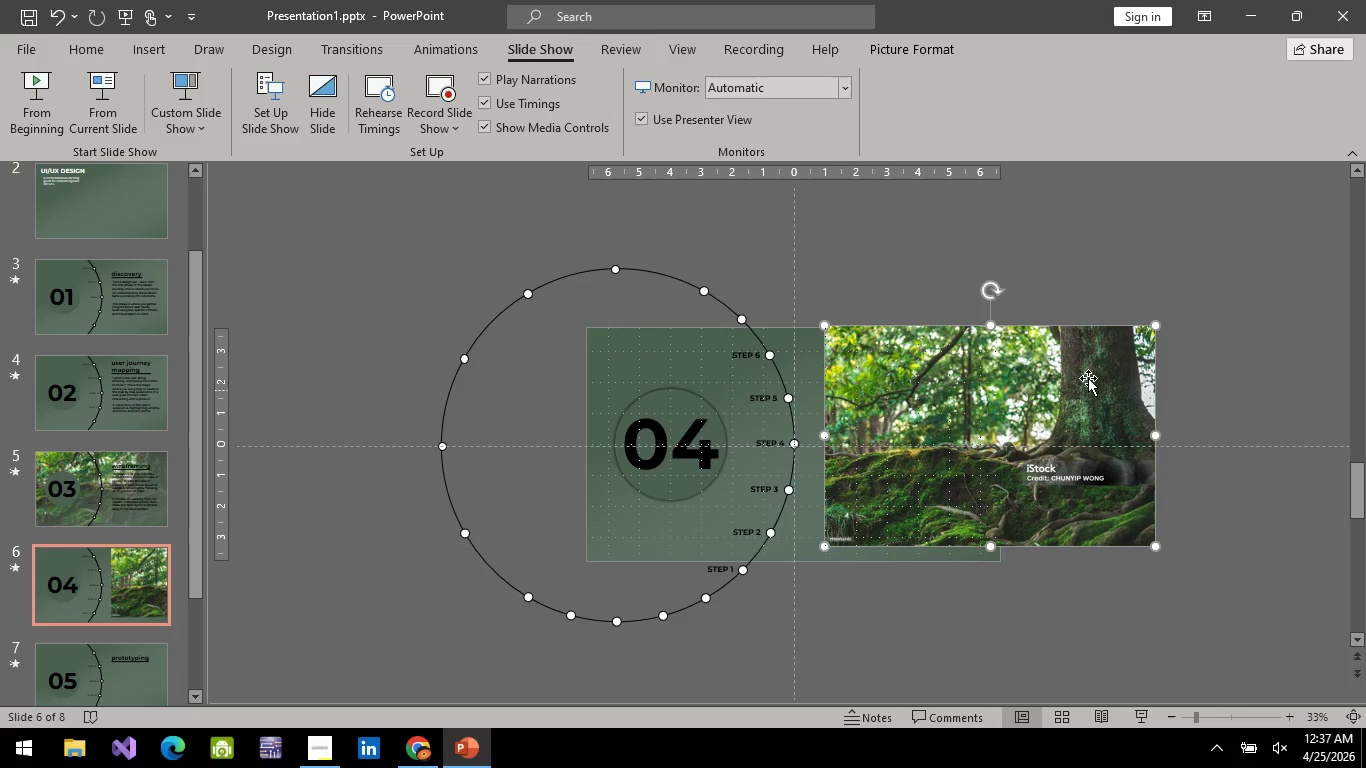 
left_click([1089, 377])
 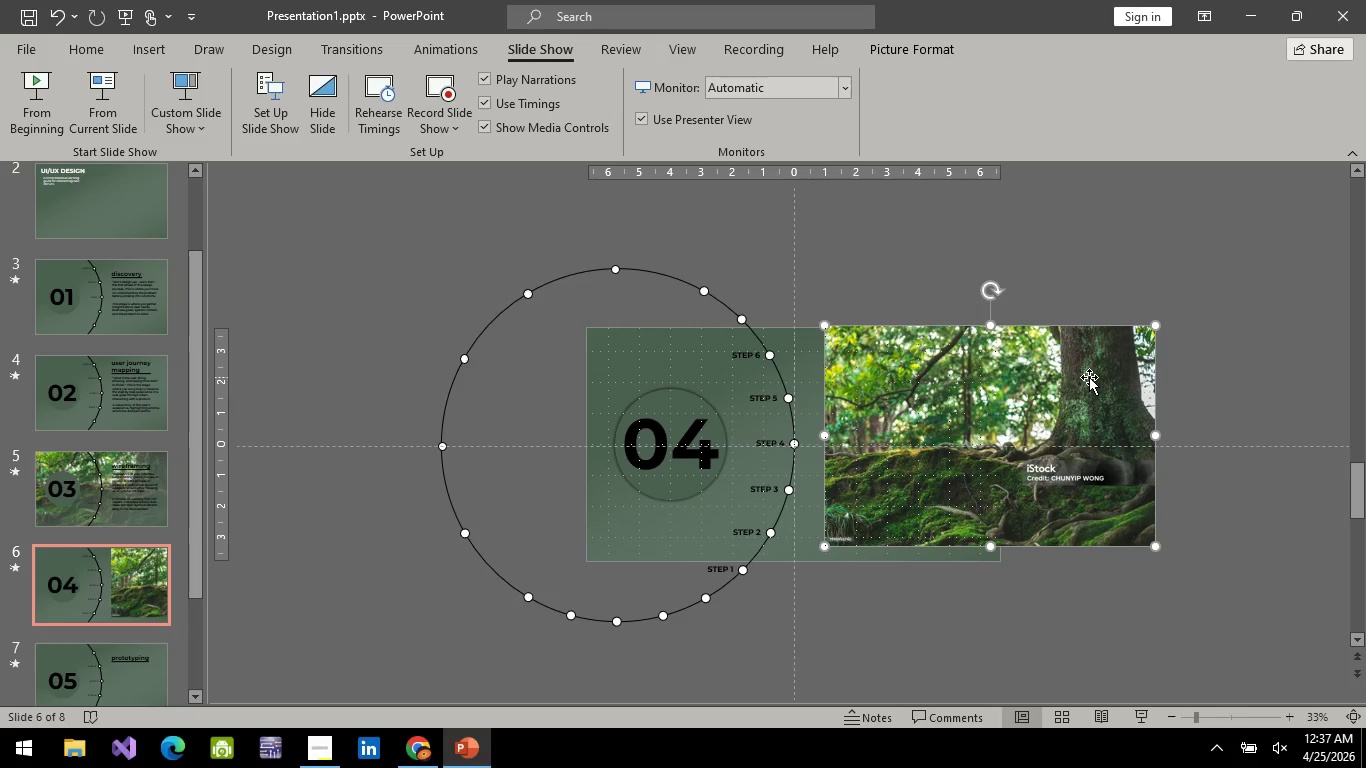 
key(Delete)
 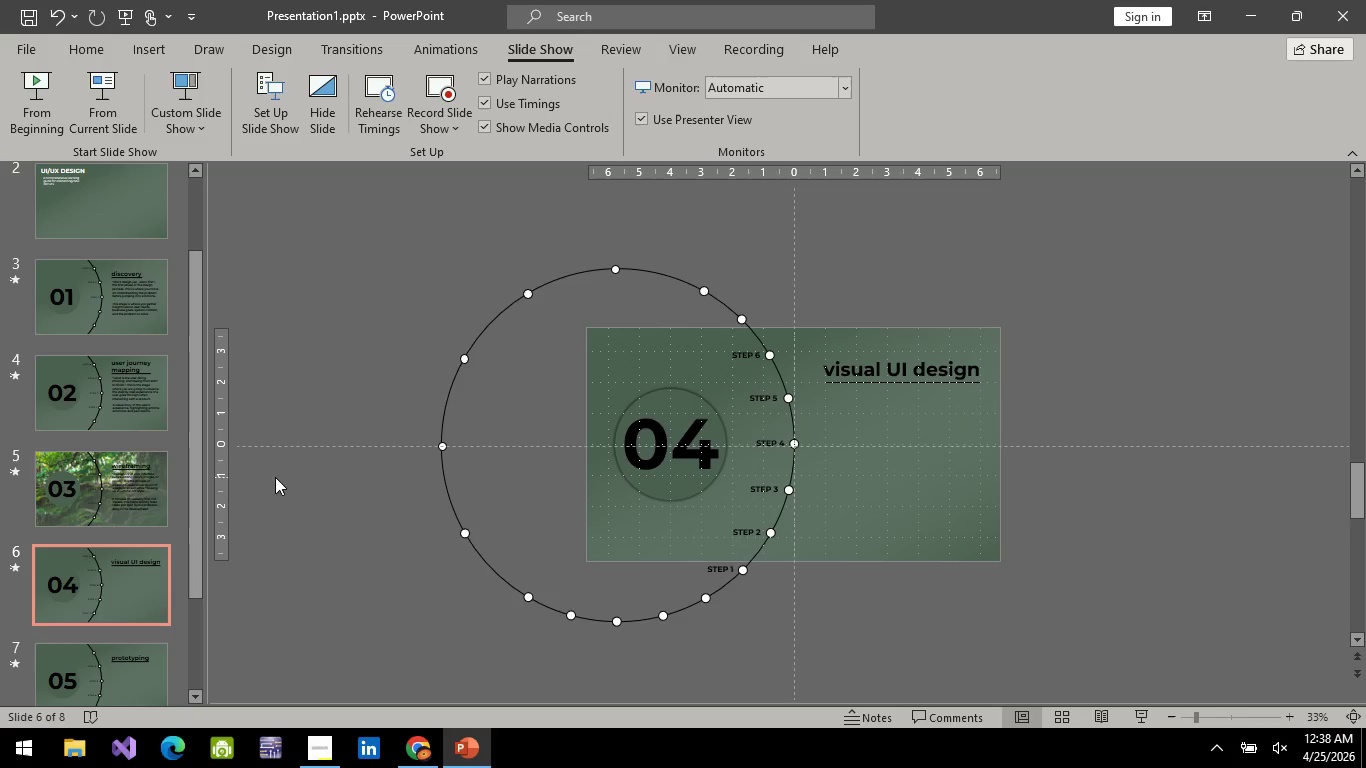 
wait(19.98)
 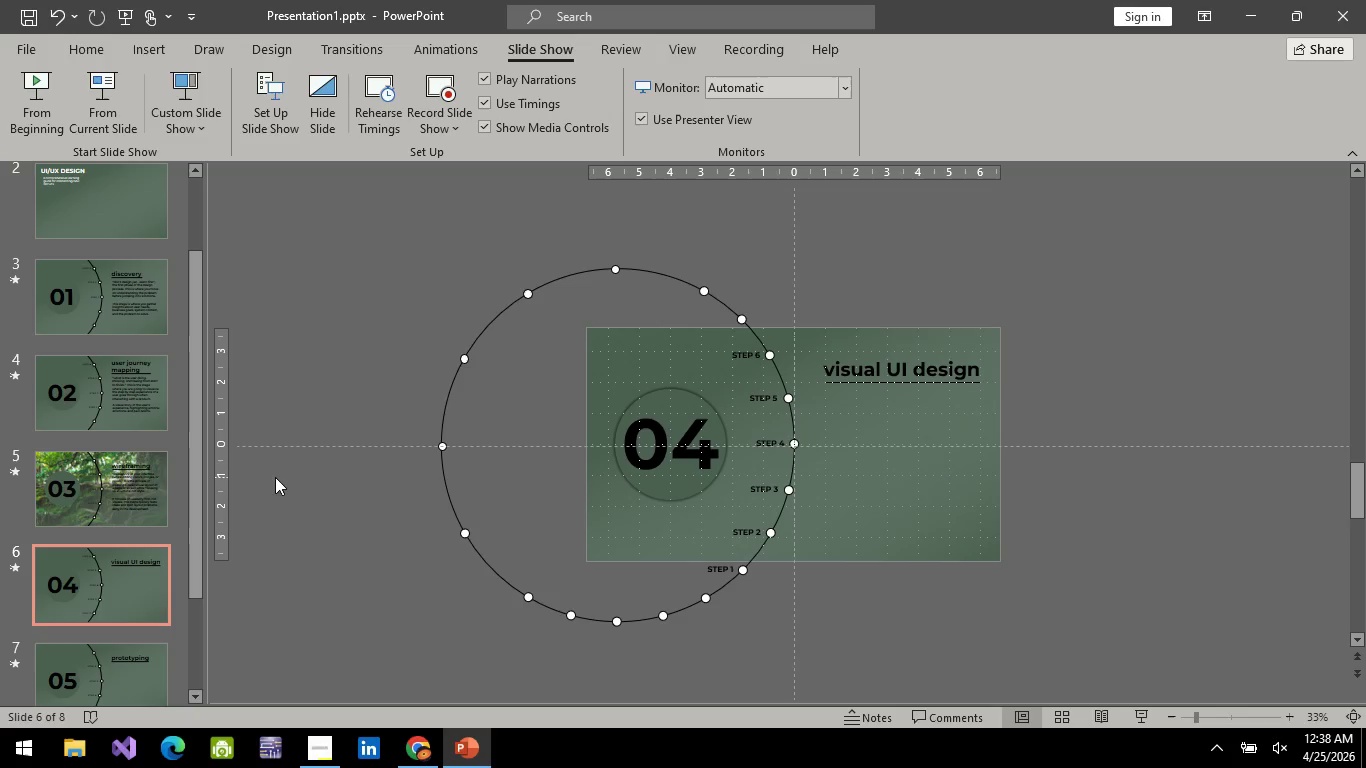 
left_click([83, 461])
 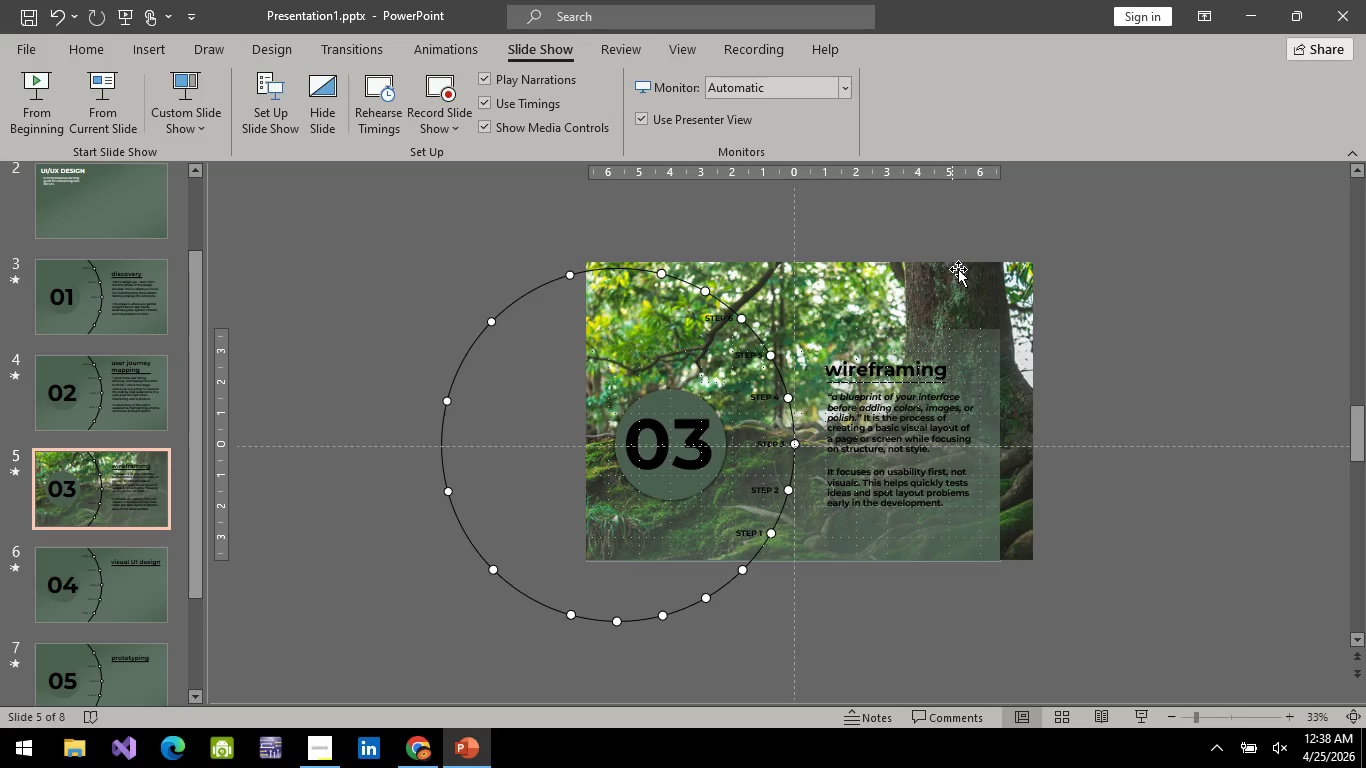 
left_click_drag(start_coordinate=[925, 310], to_coordinate=[967, 311])
 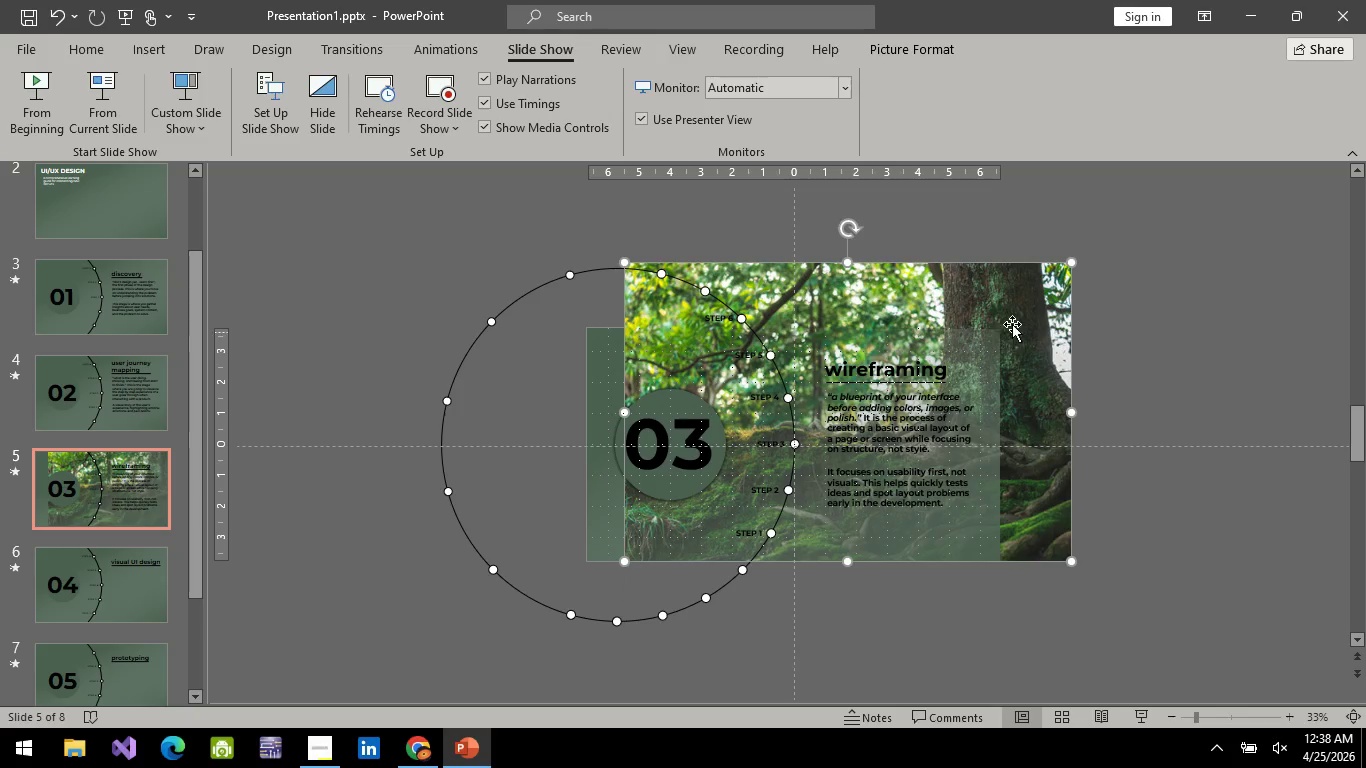 
left_click_drag(start_coordinate=[1015, 305], to_coordinate=[915, 309])
 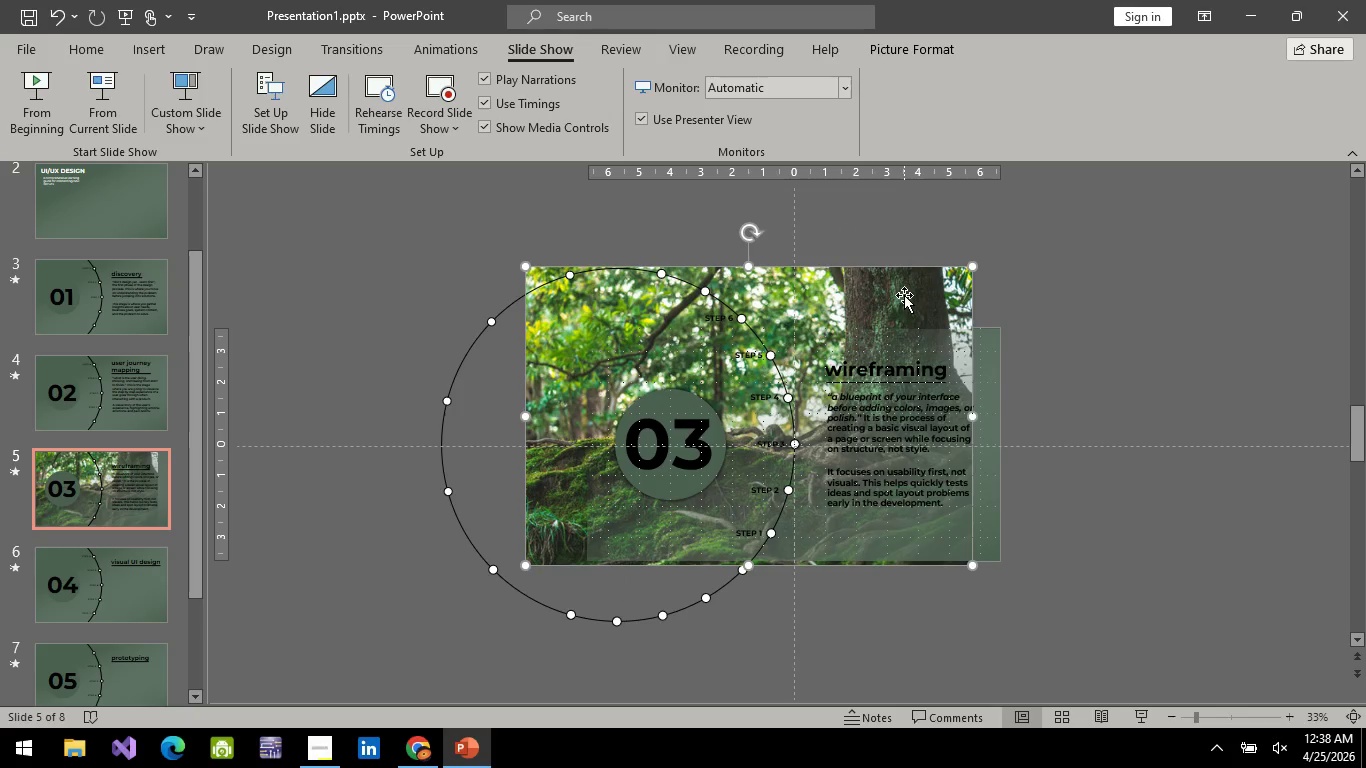 
left_click([904, 295])
 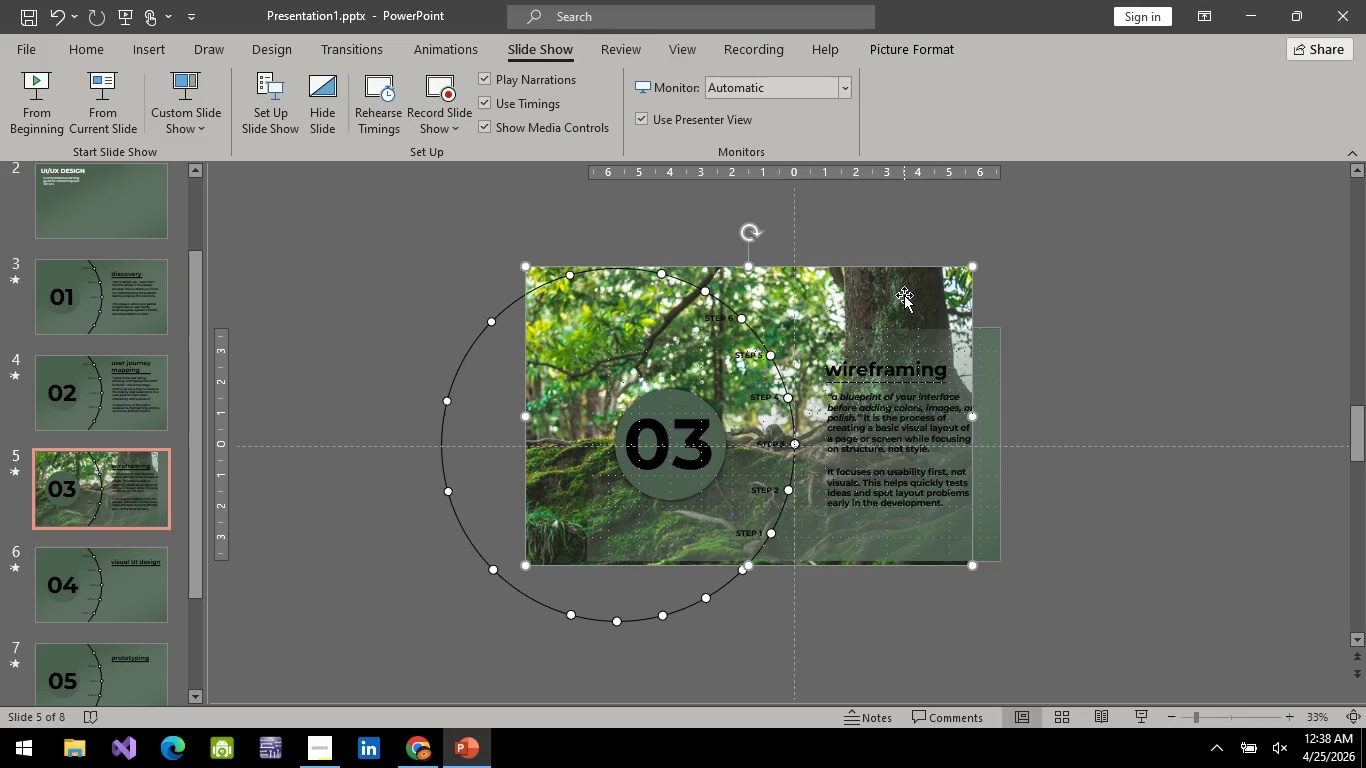 
key(Delete)
 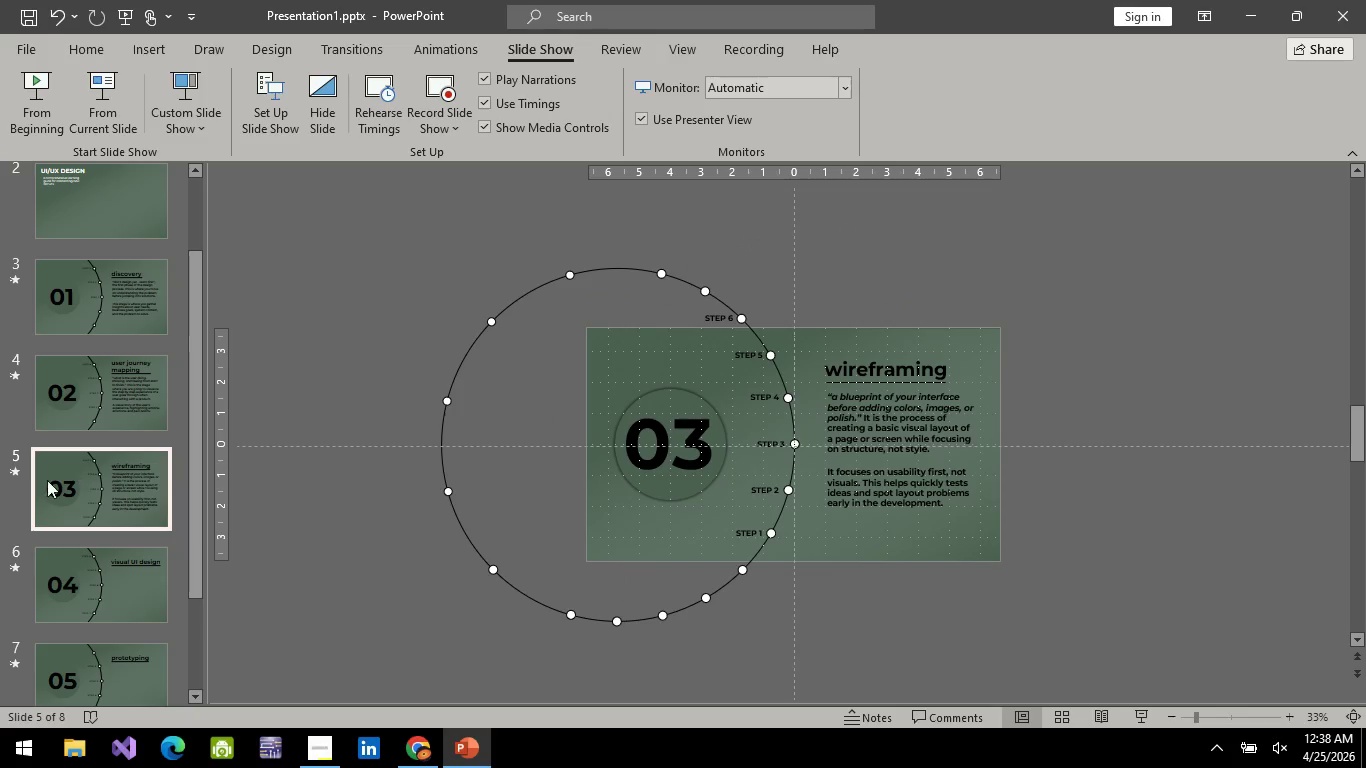 
key(Alt+AltLeft)
 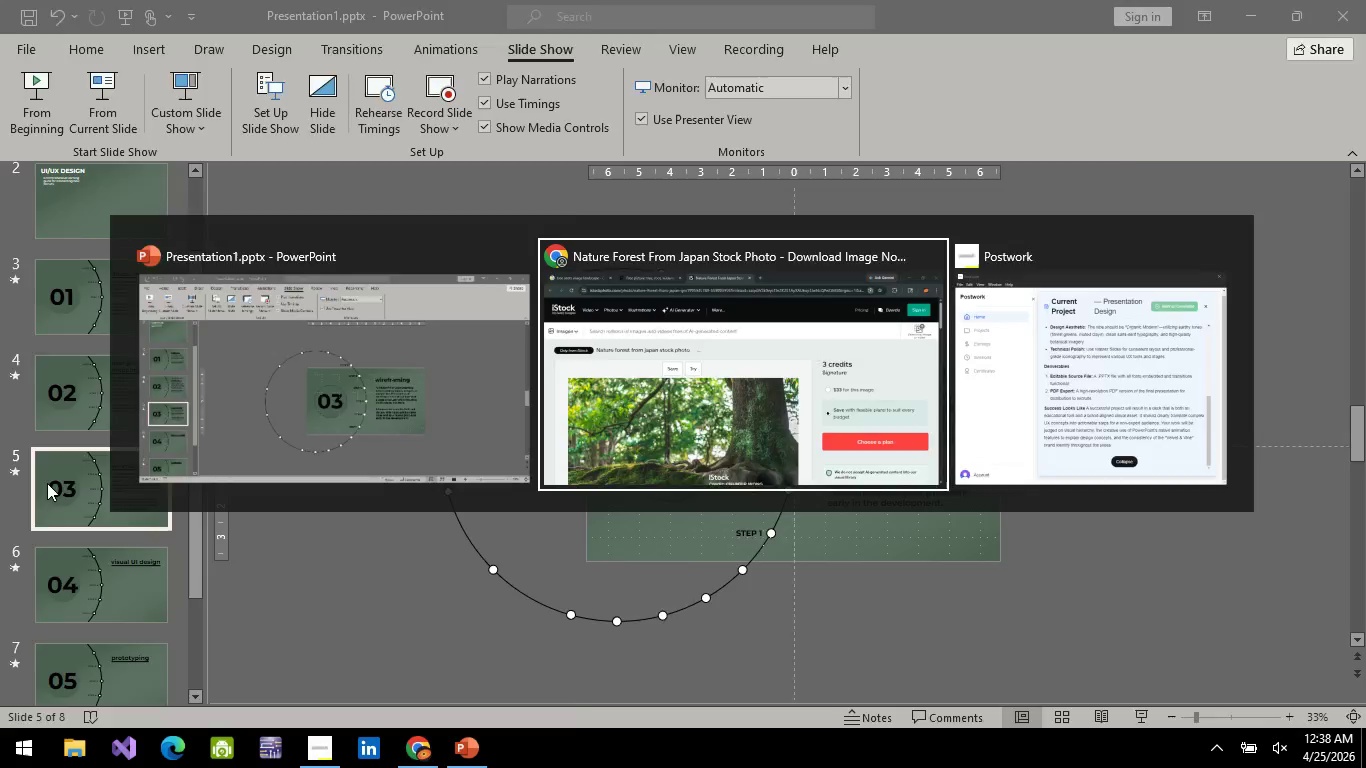 
key(Alt+Tab)
 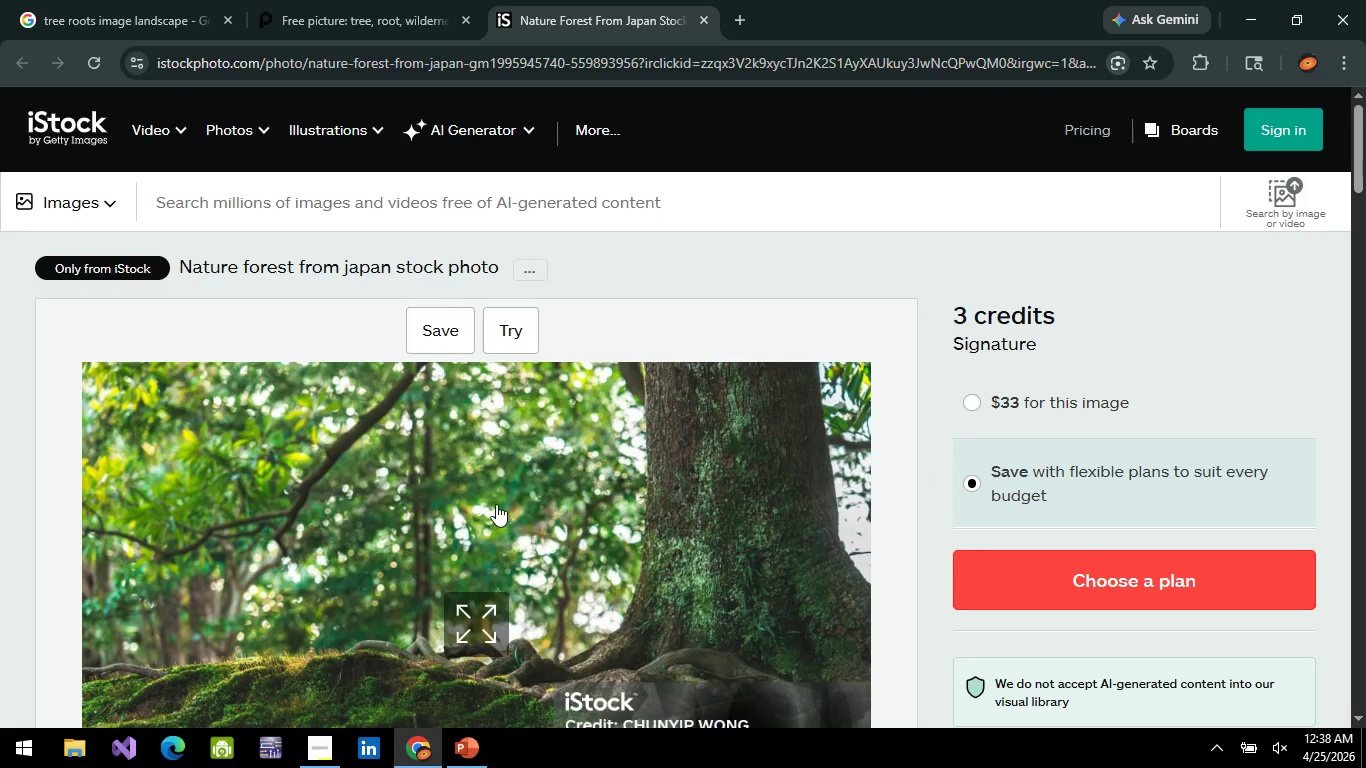 
scroll: coordinate [514, 489], scroll_direction: down, amount: 6.0
 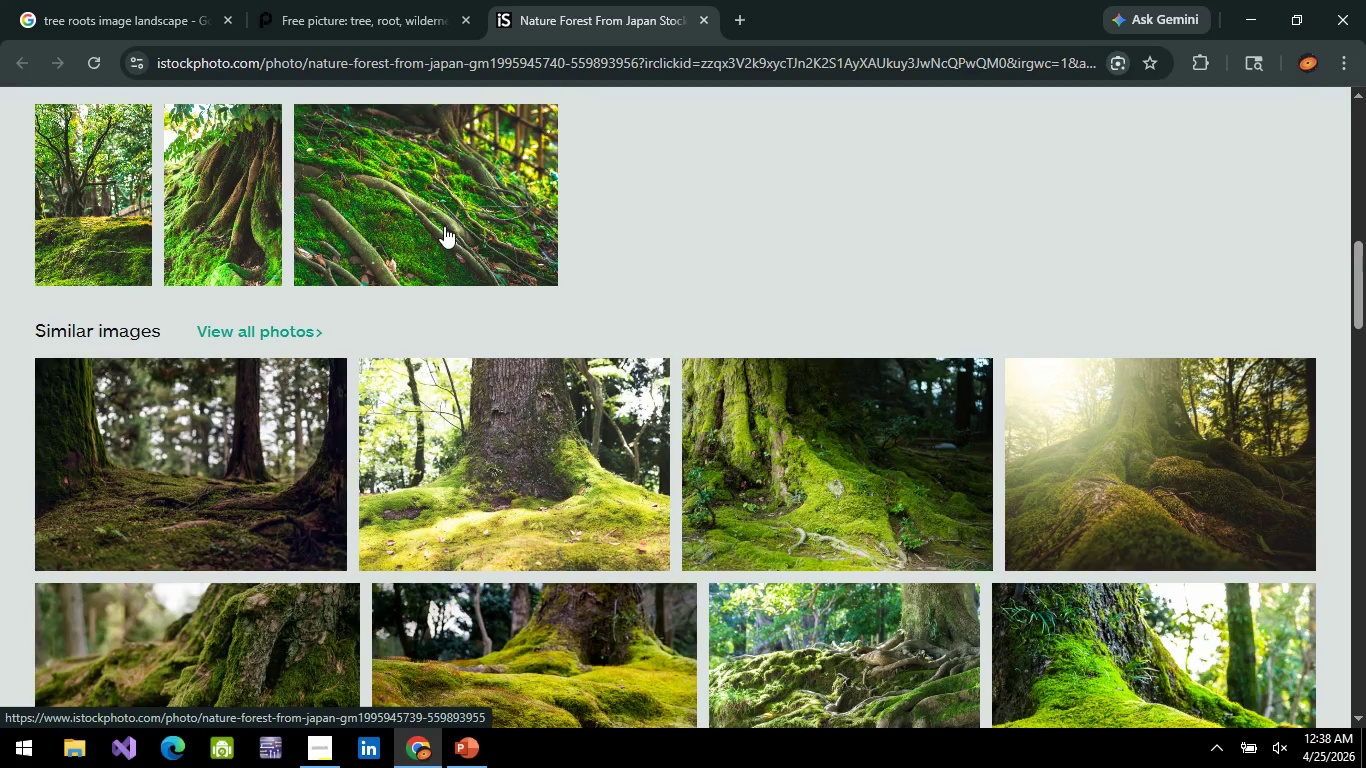 
scroll: coordinate [471, 391], scroll_direction: up, amount: 7.0
 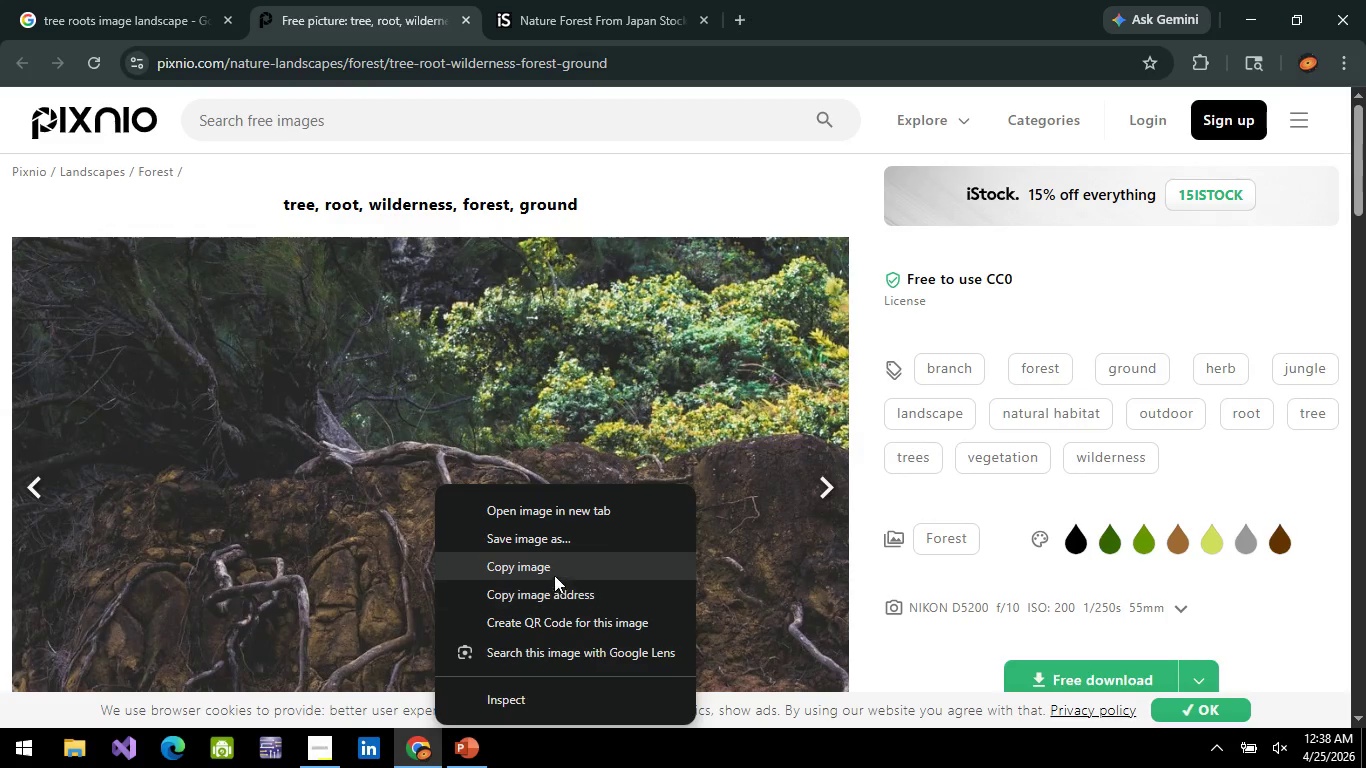 
left_click([553, 573])
 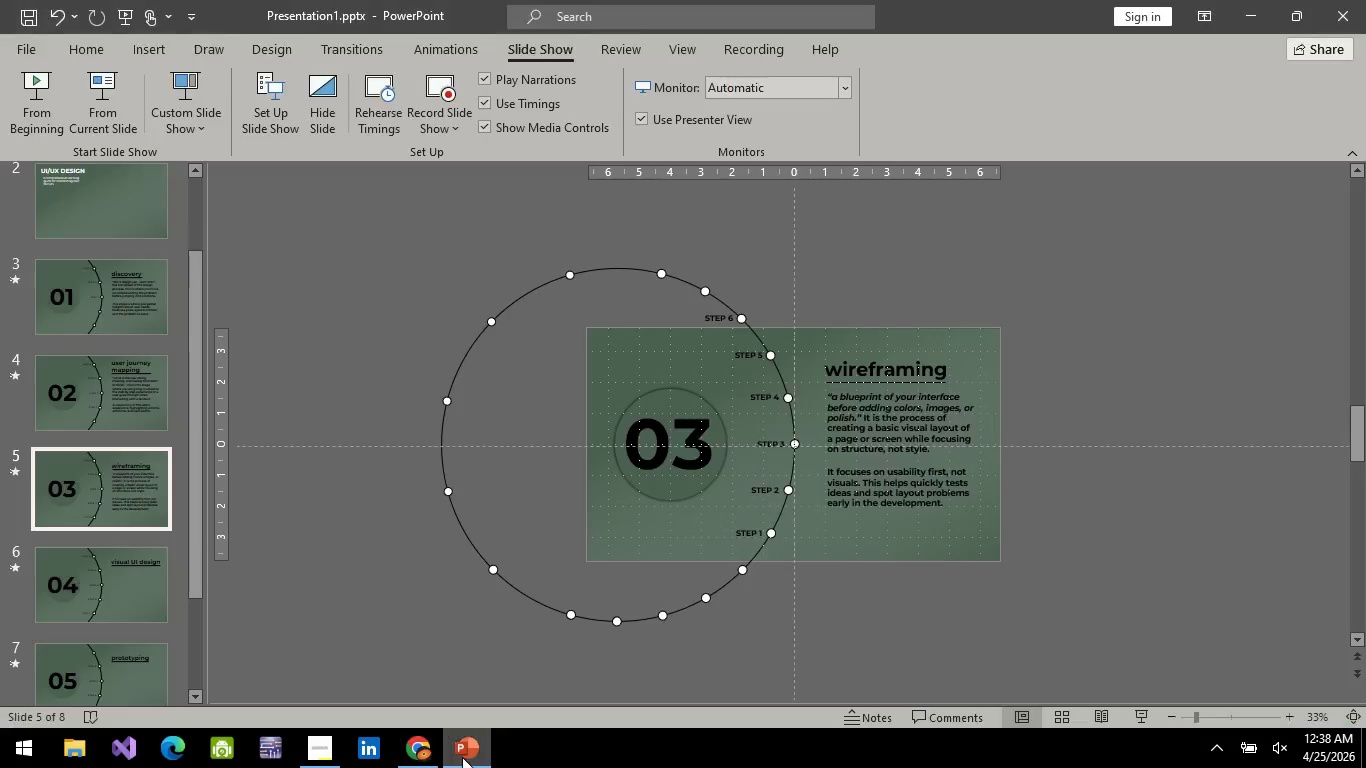 
key(Control+V)
 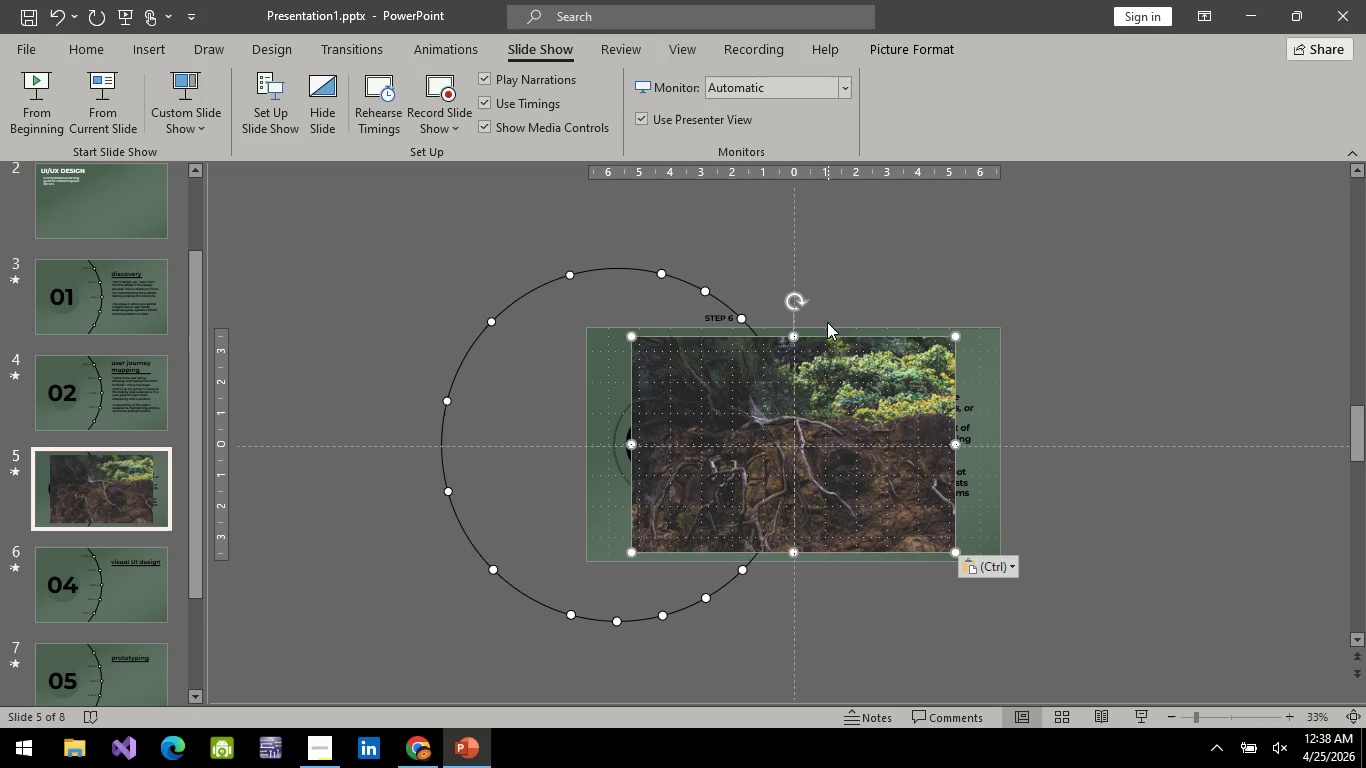 
left_click_drag(start_coordinate=[808, 370], to_coordinate=[550, 286])
 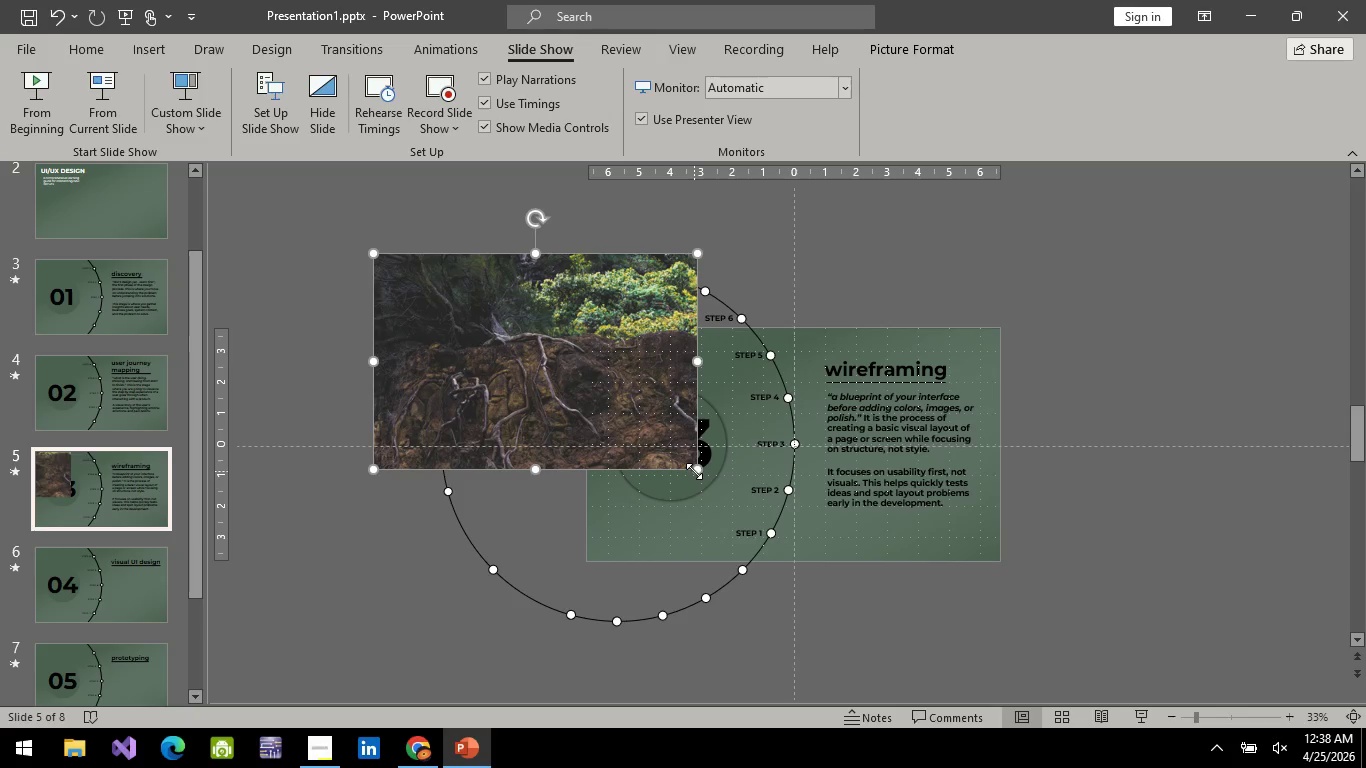 
left_click_drag(start_coordinate=[696, 472], to_coordinate=[898, 432])
 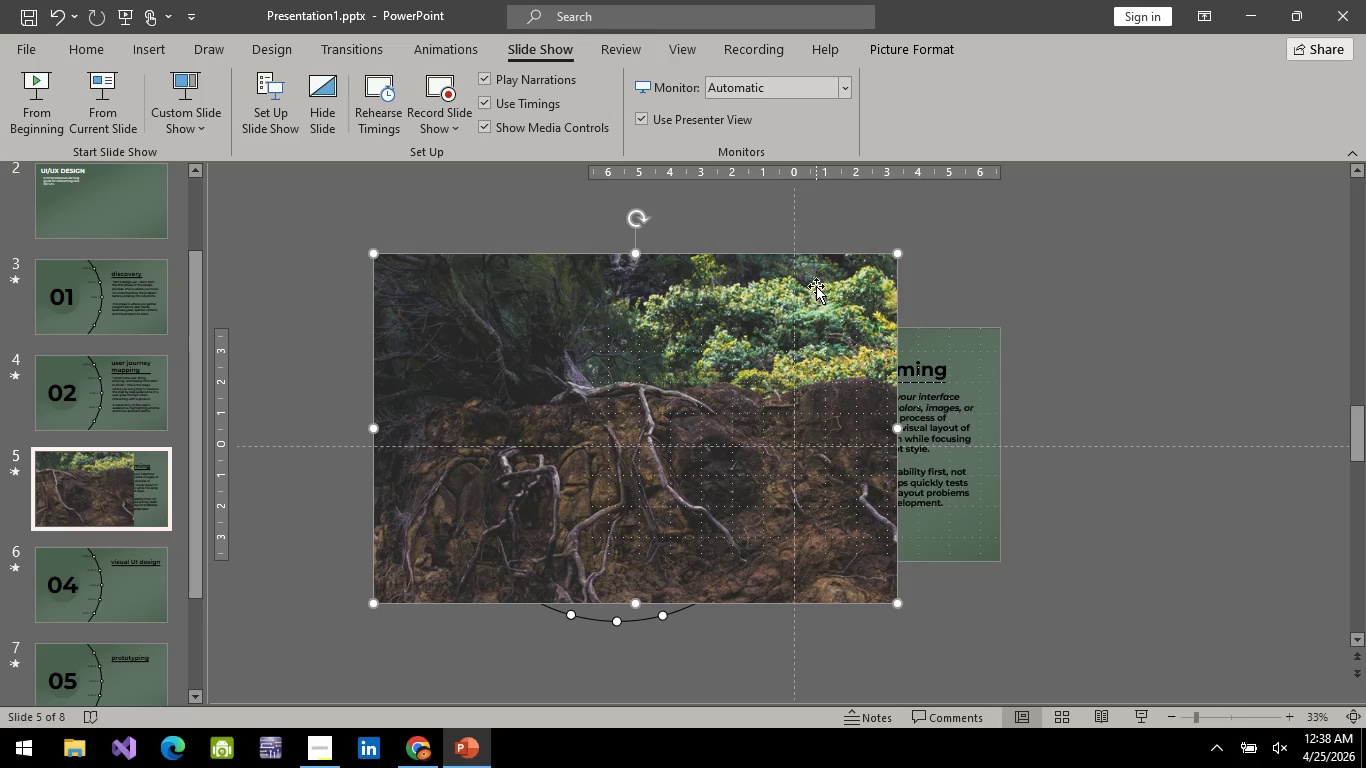 
left_click_drag(start_coordinate=[816, 286], to_coordinate=[957, 299])
 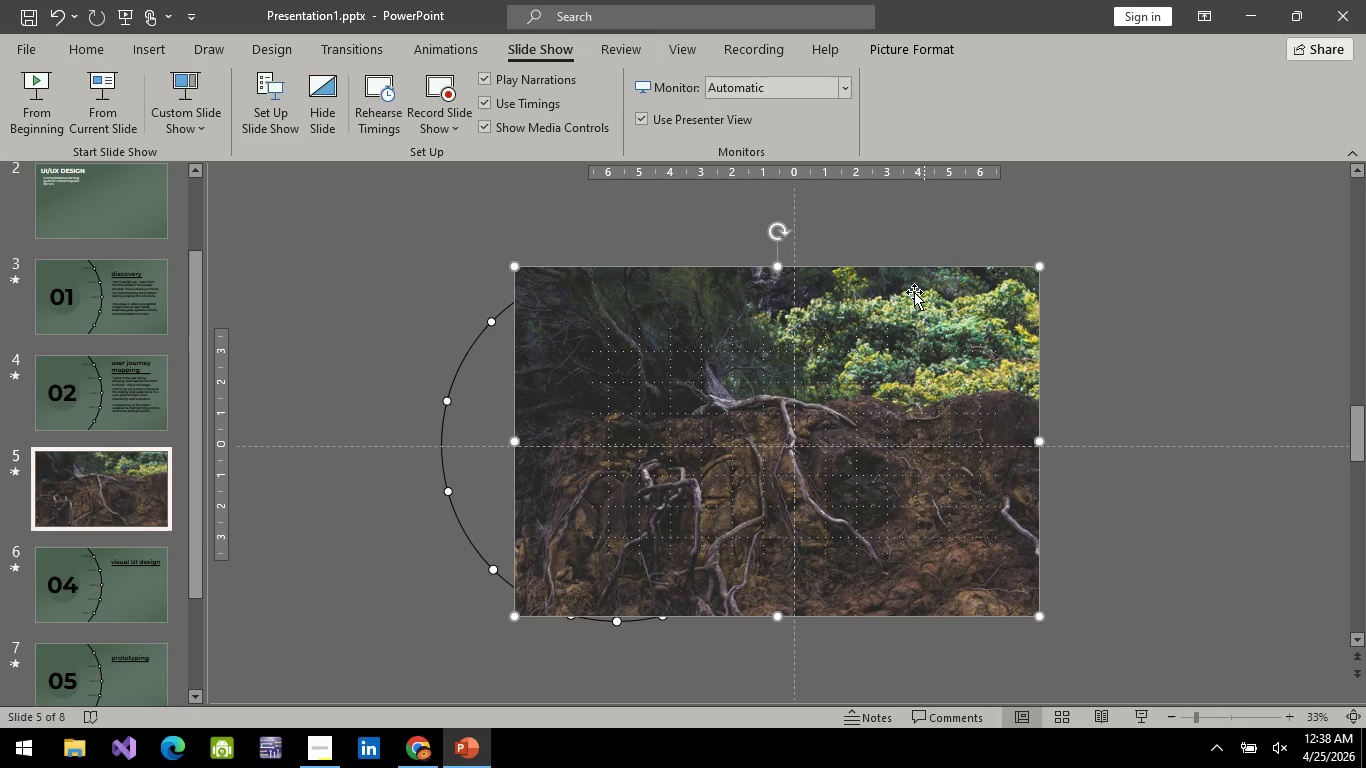 
right_click([914, 292])
 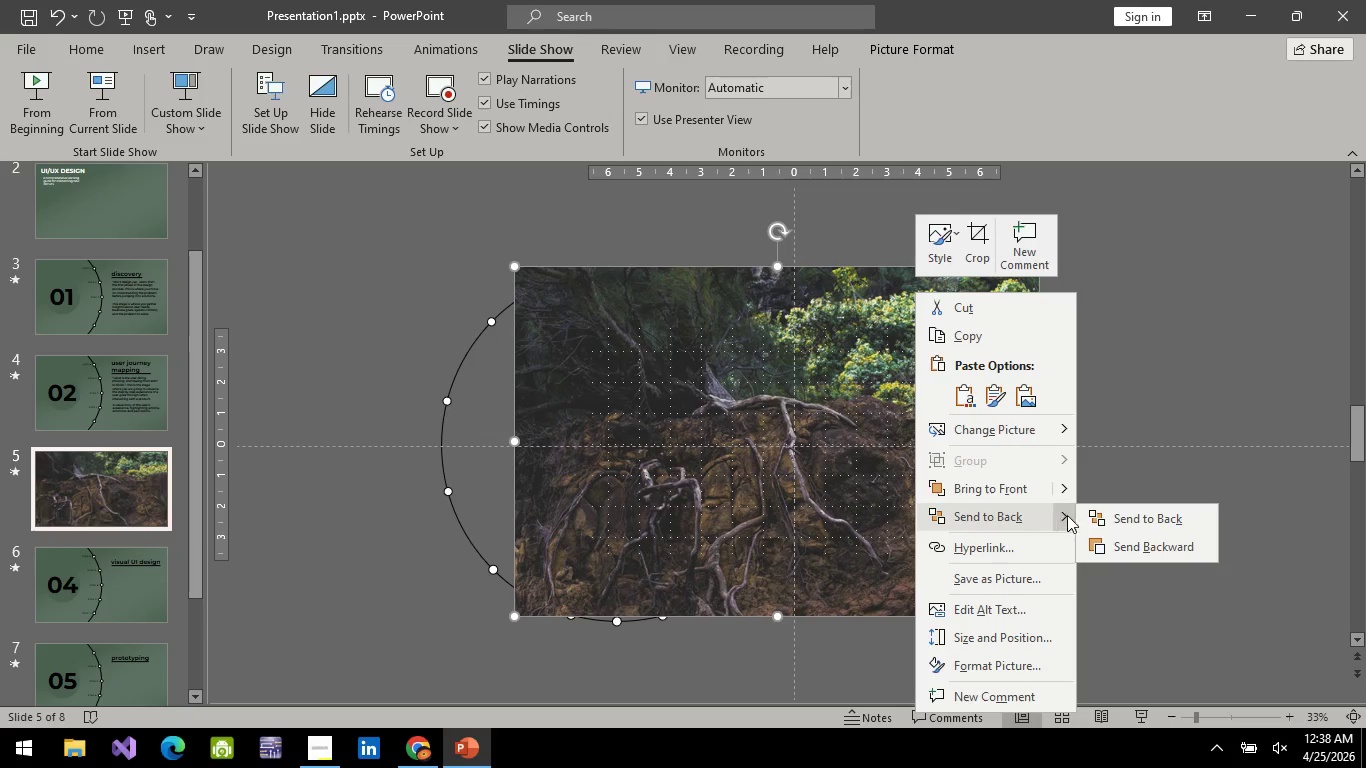 
left_click([1126, 517])
 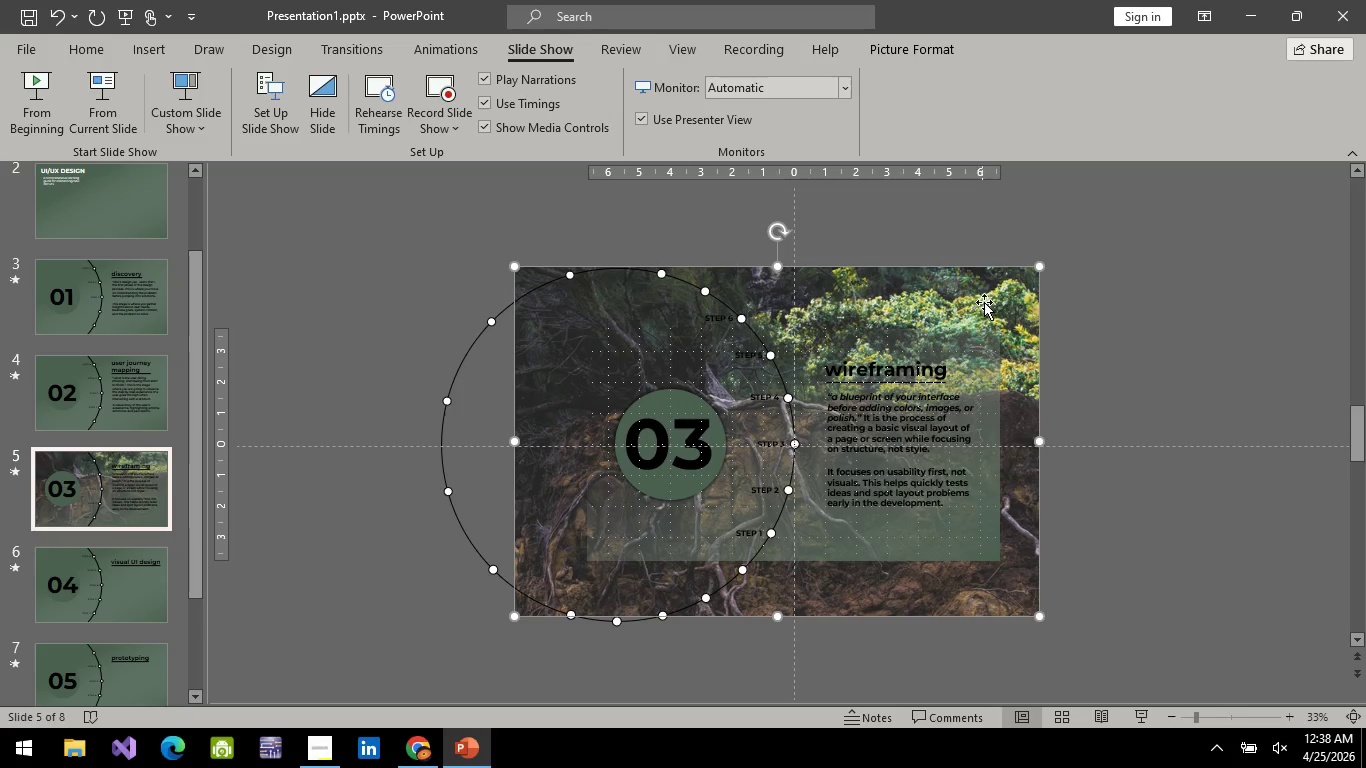 
left_click_drag(start_coordinate=[982, 297], to_coordinate=[944, 356])
 